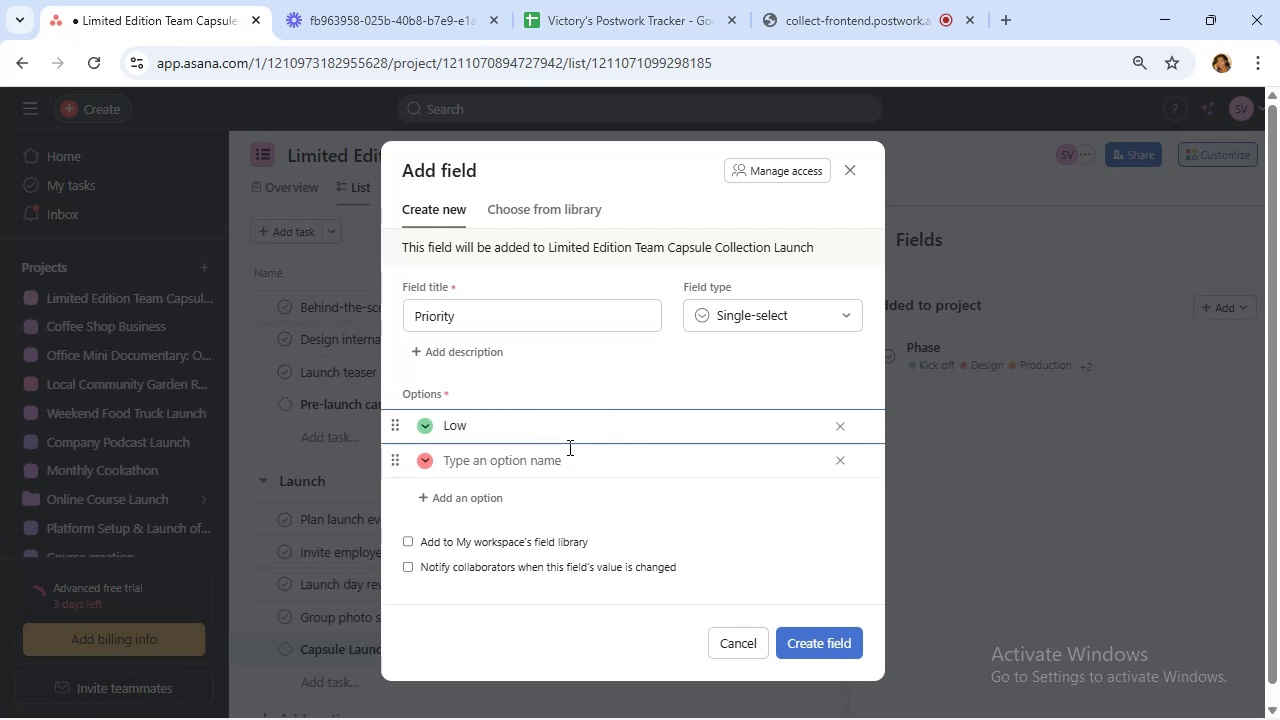 
left_click([564, 457])
 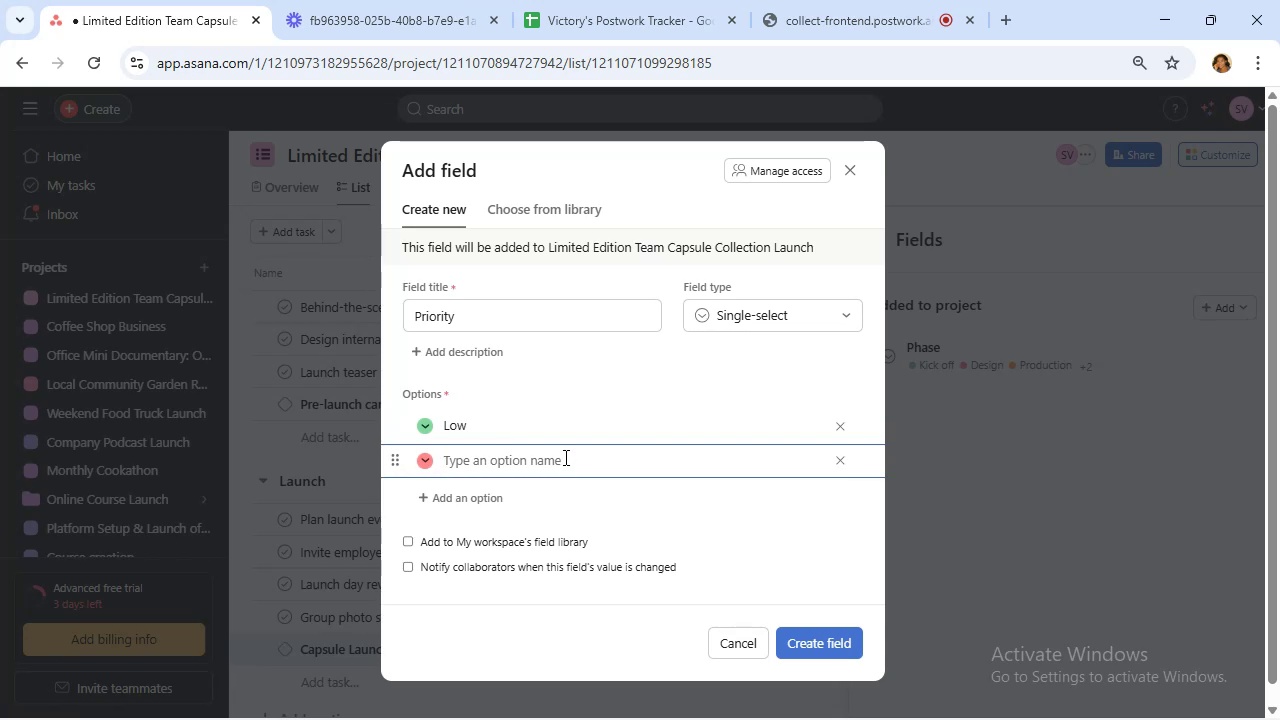 
type(Medium)
 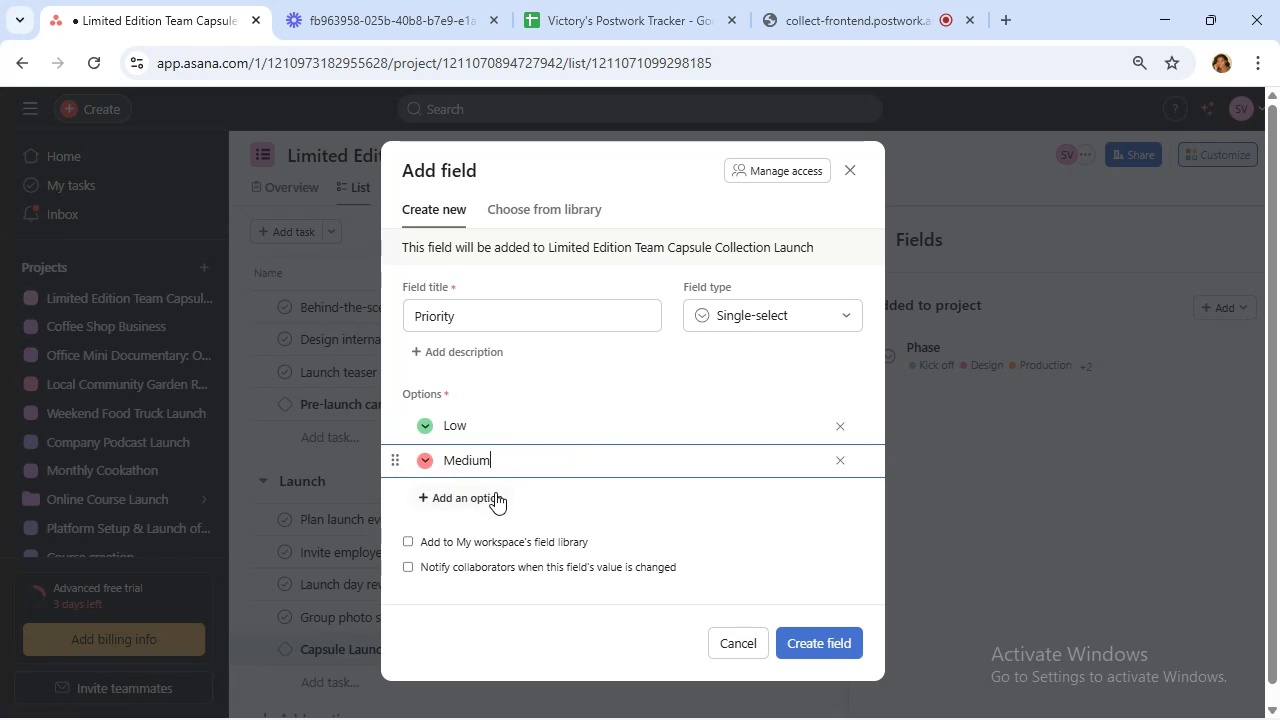 
left_click([482, 503])
 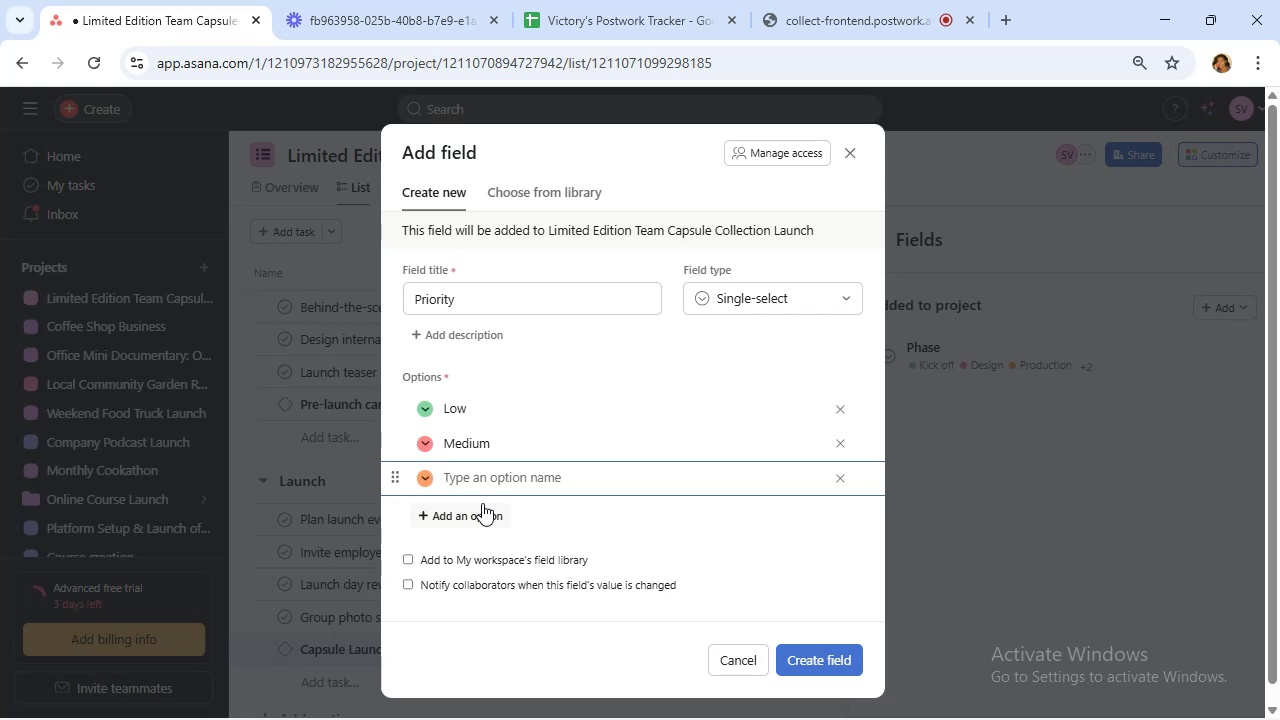 
wait(13.44)
 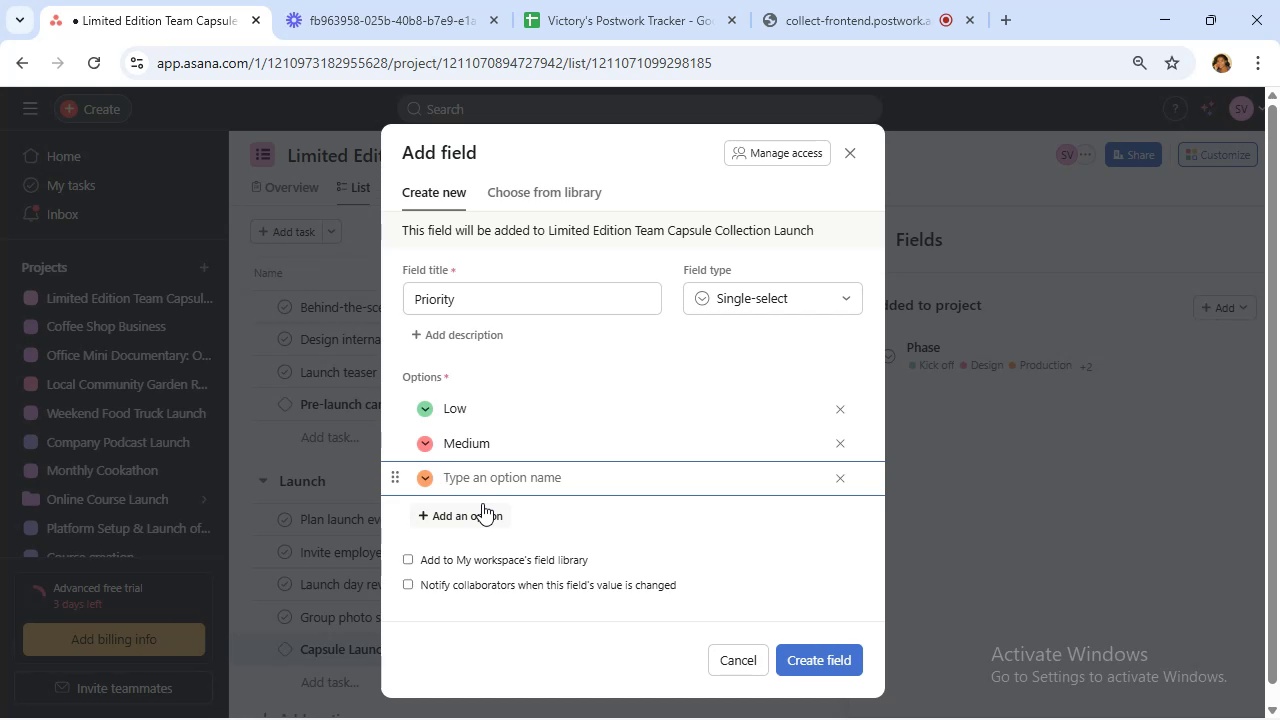 
hold_key(key=ShiftRight, duration=1.5)
 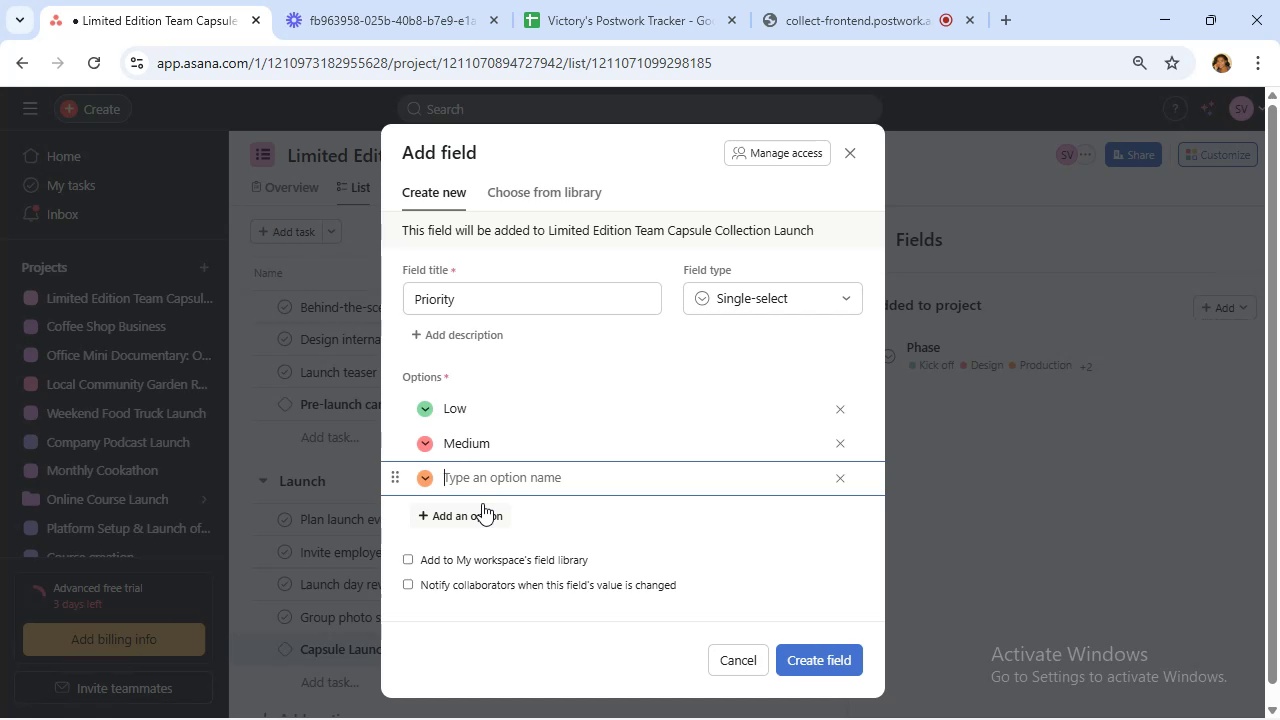 
type(High)
 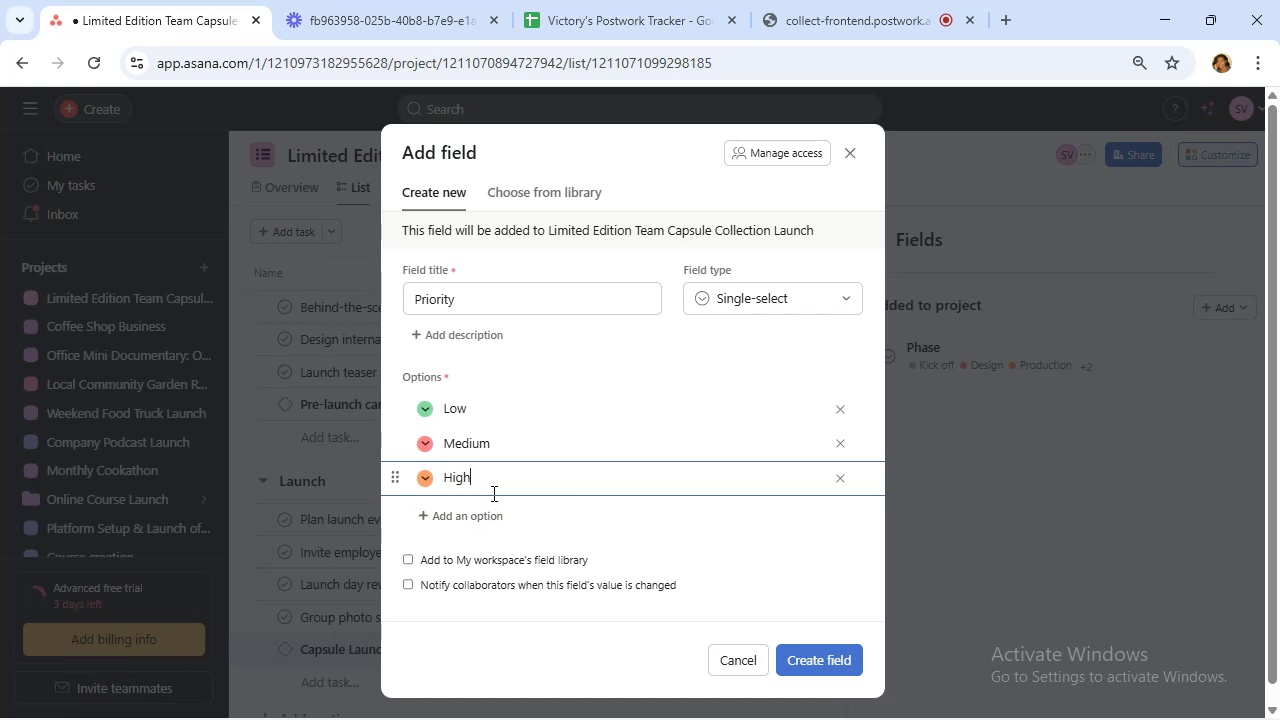 
wait(7.74)
 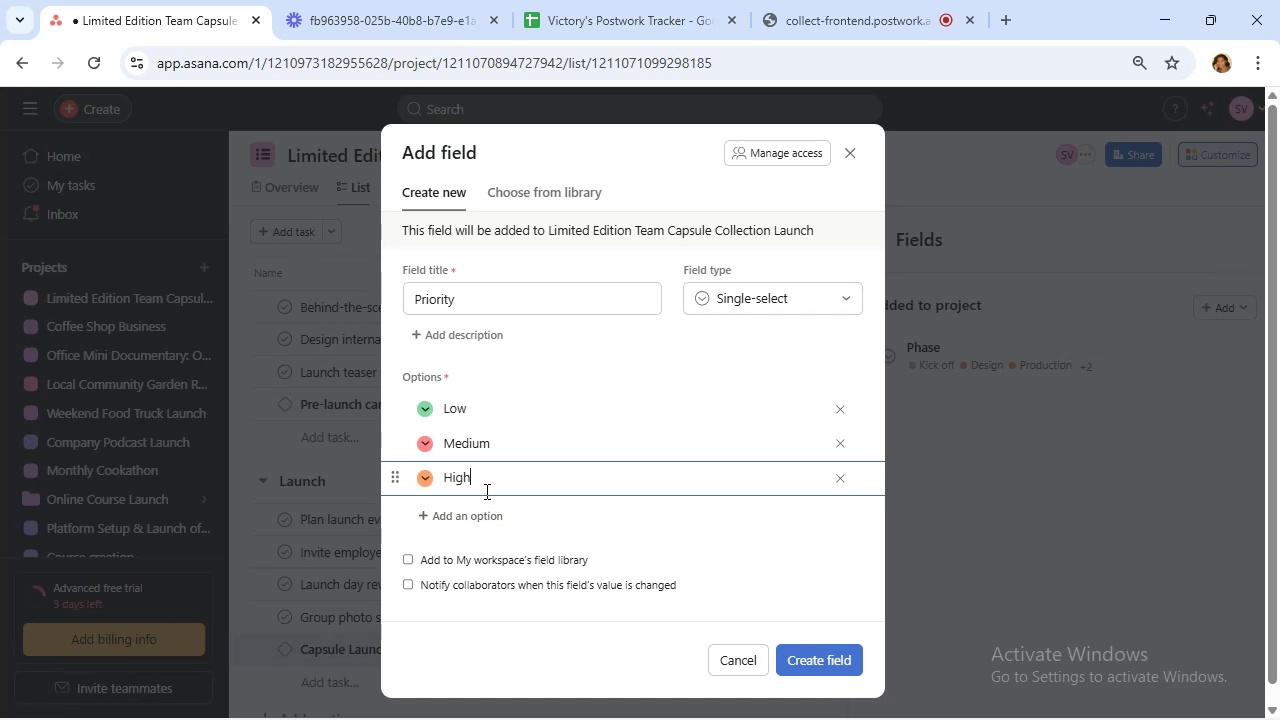 
left_click([820, 663])
 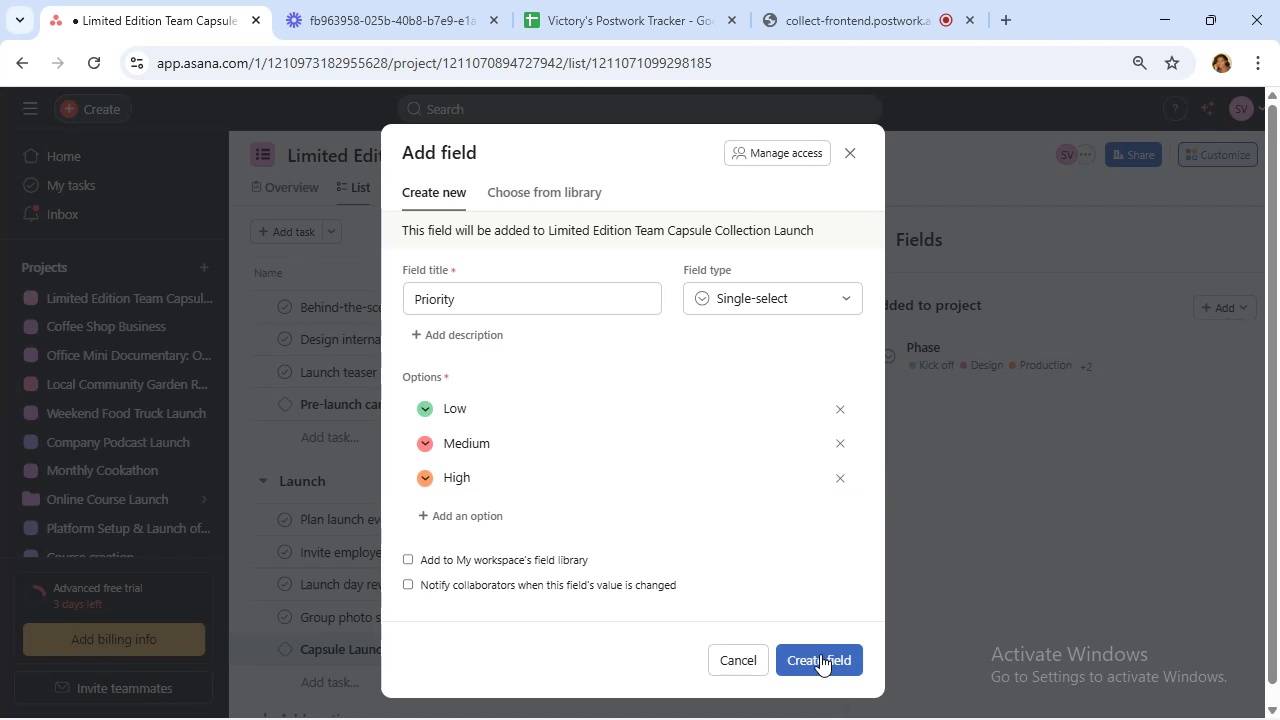 
mouse_move([704, 588])
 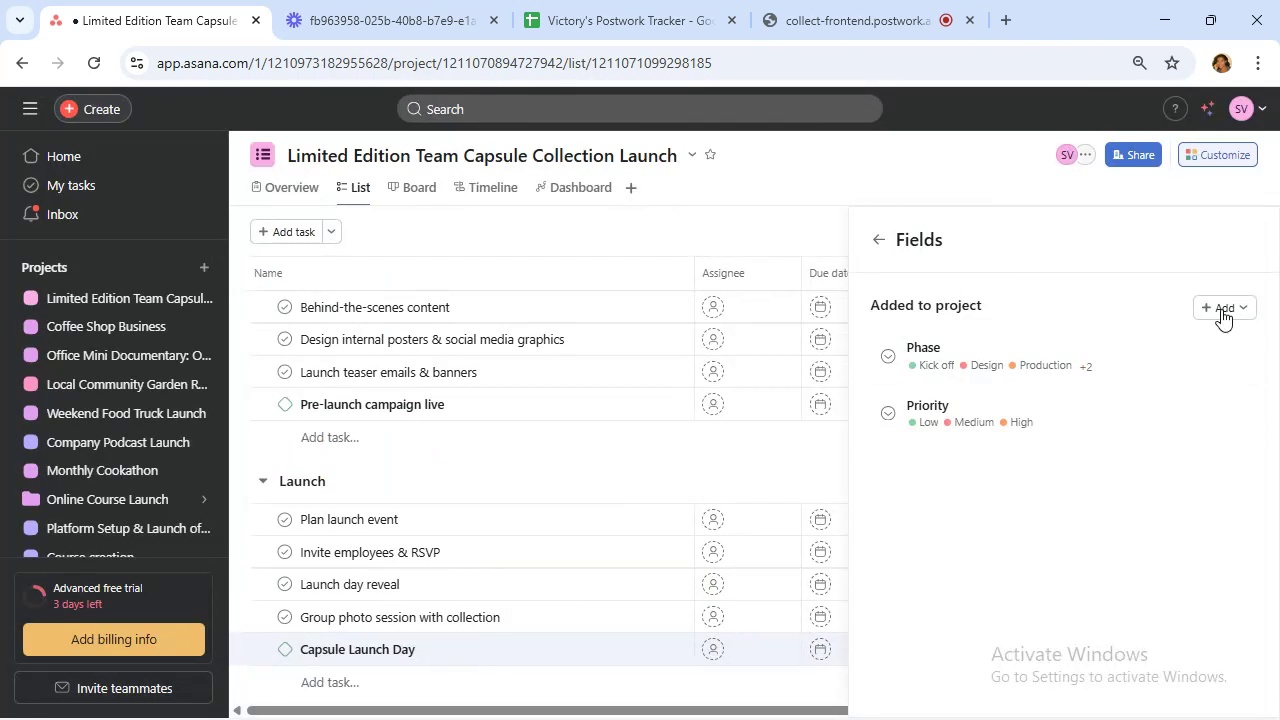 
left_click([1222, 310])
 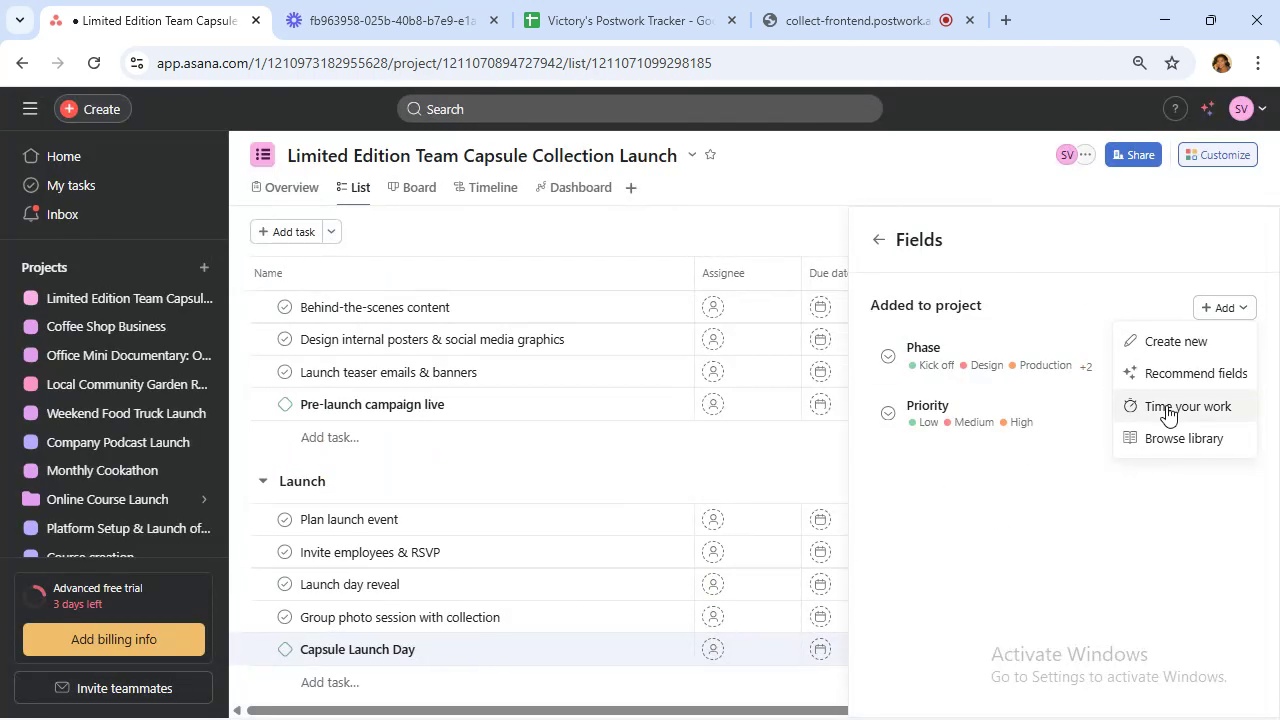 
left_click([1154, 346])
 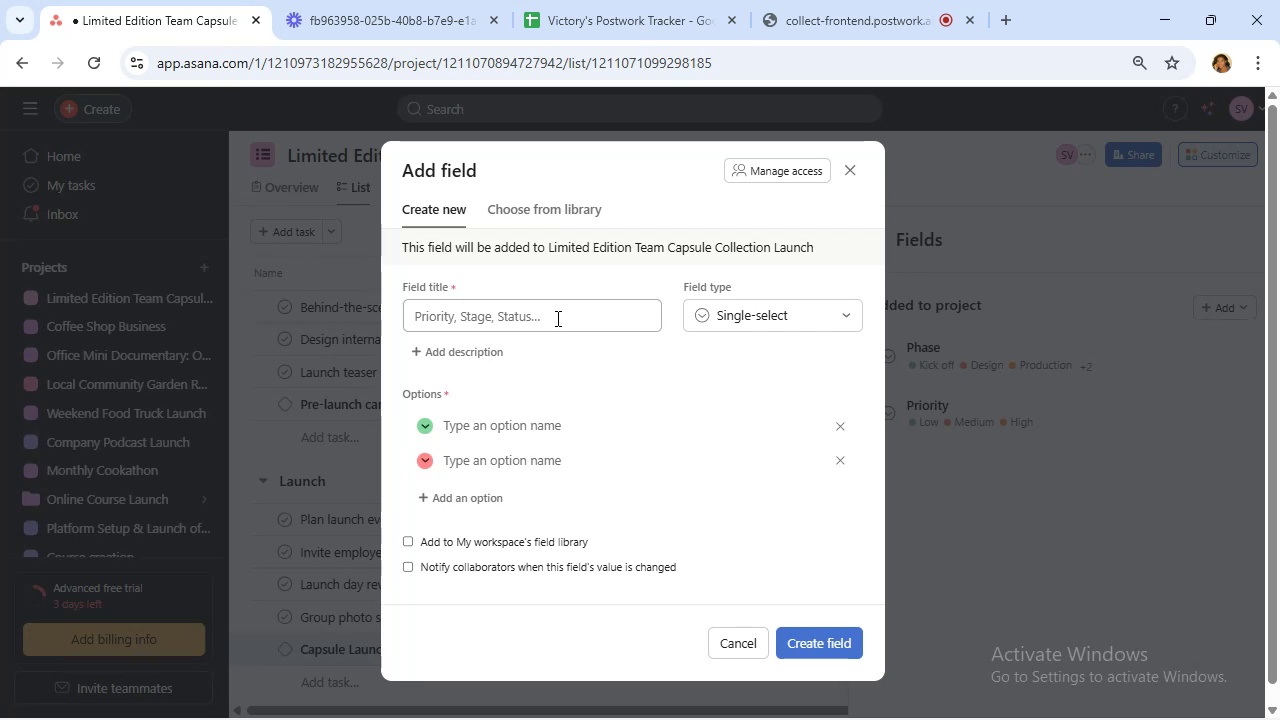 
wait(10.03)
 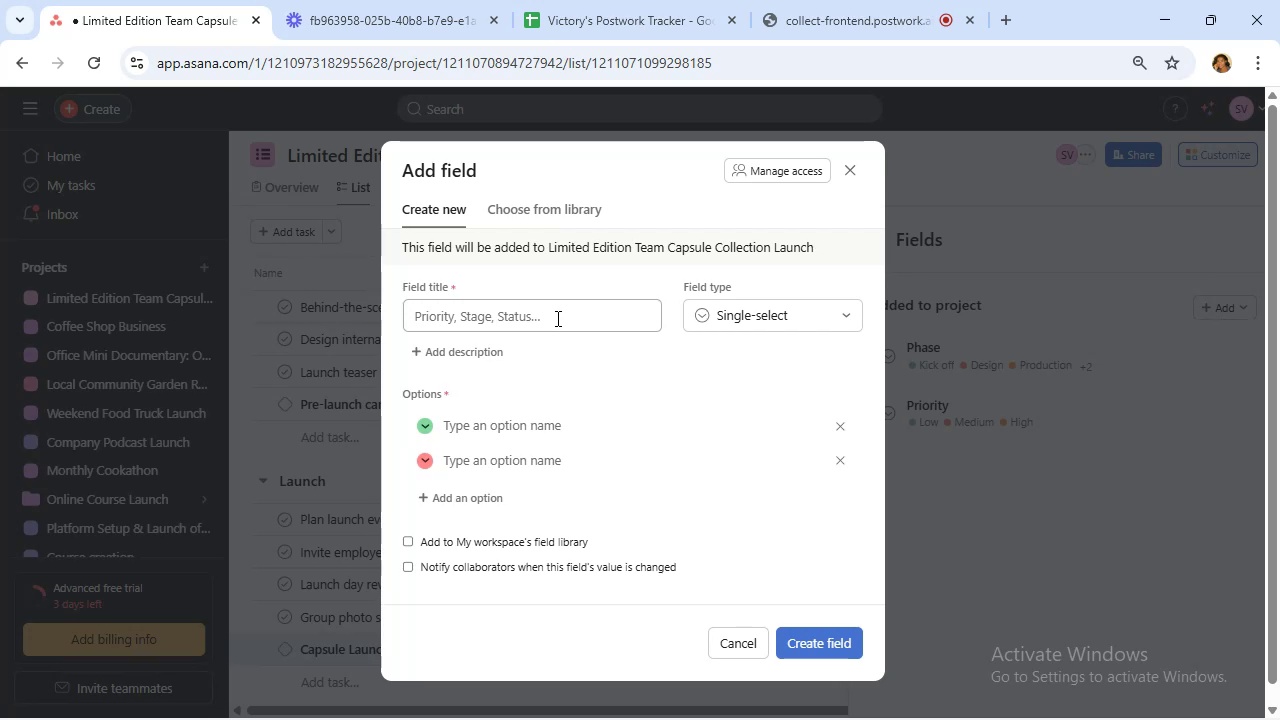 
left_click([556, 320])
 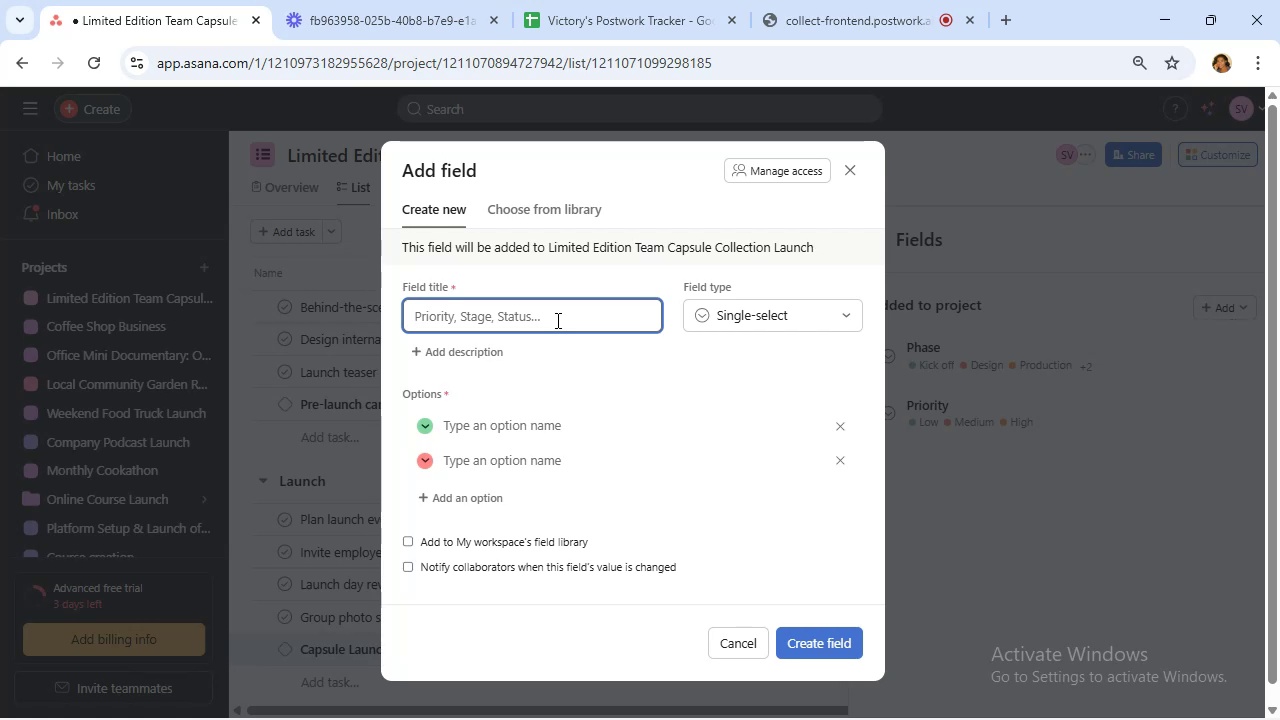 
wait(5.47)
 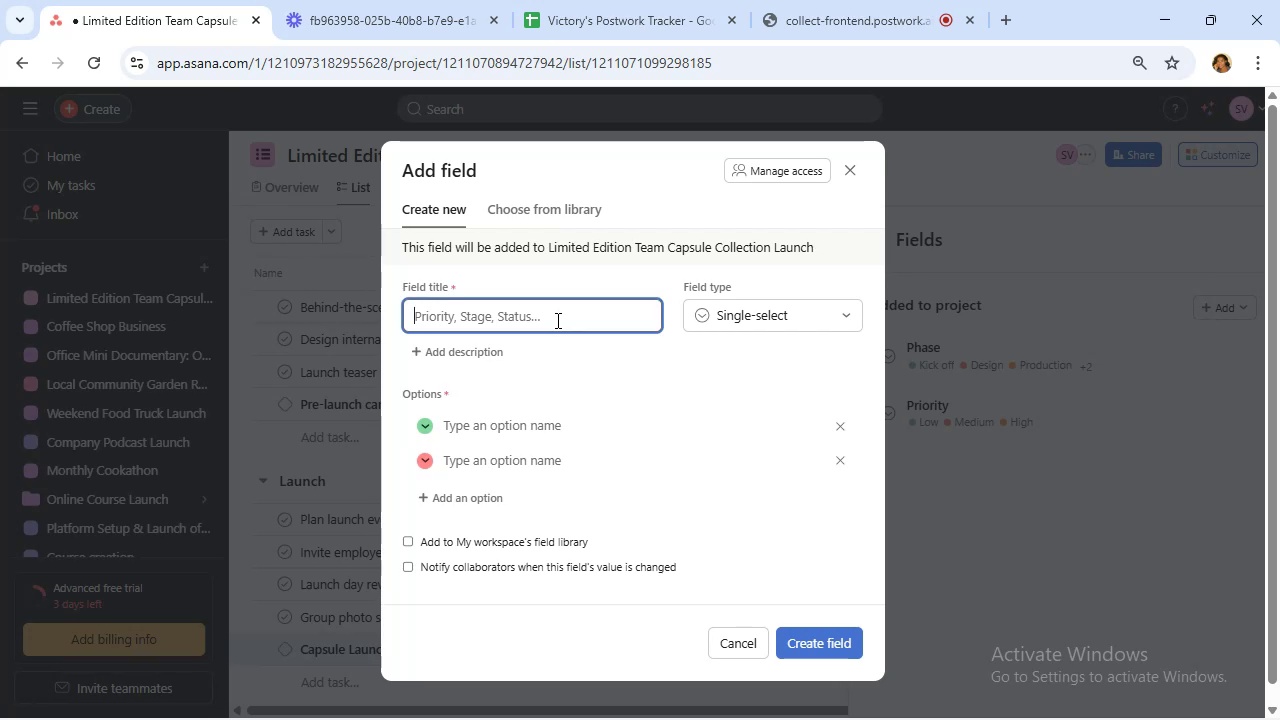 
type(Department)
 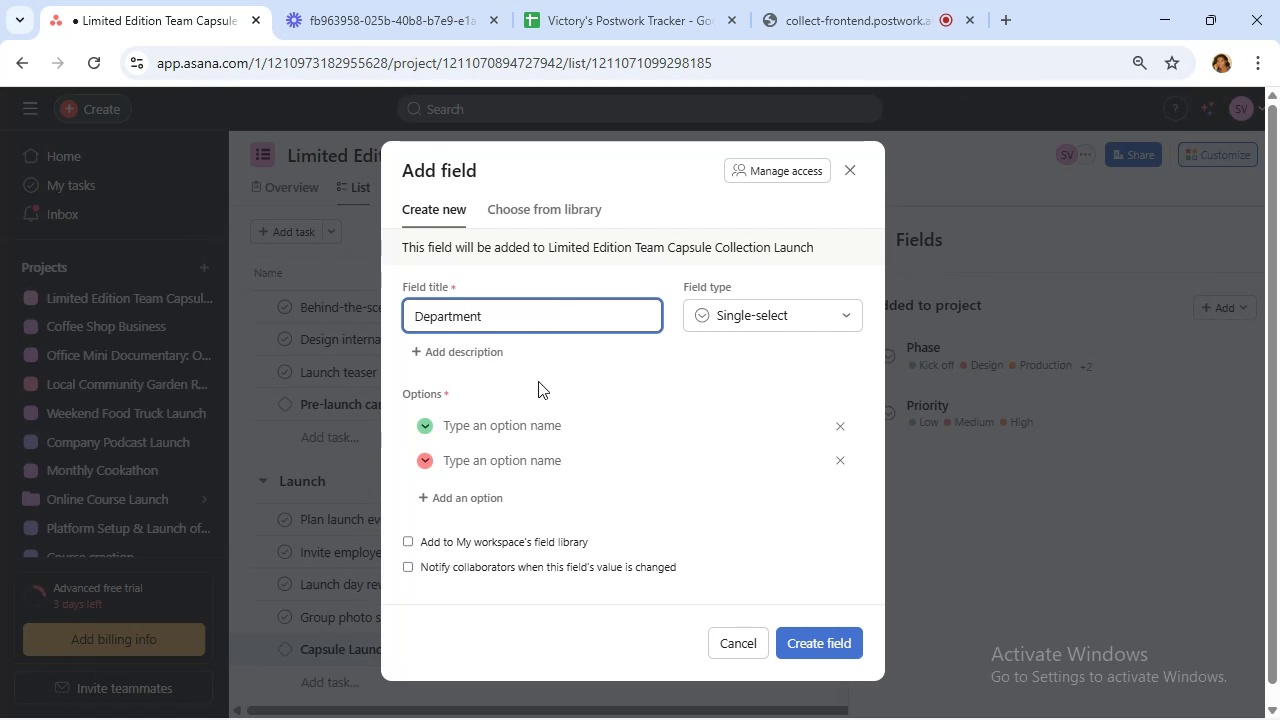 
left_click([535, 423])
 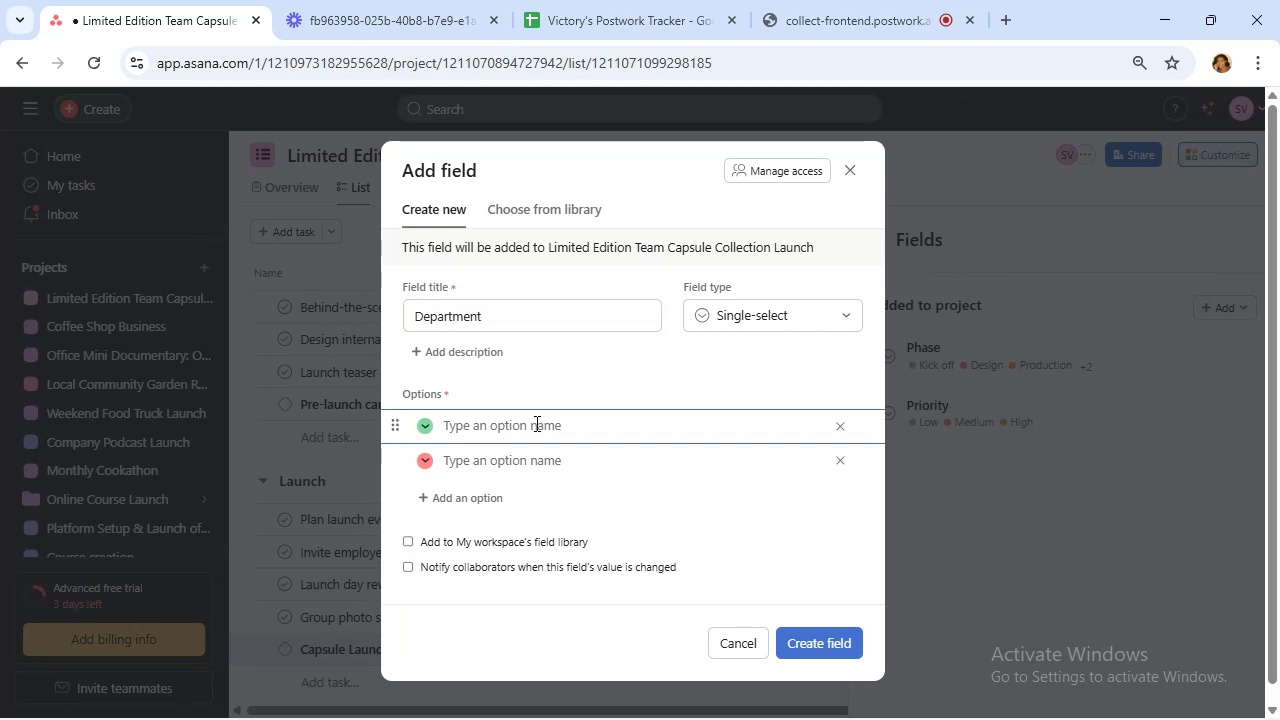 
type(Design)
 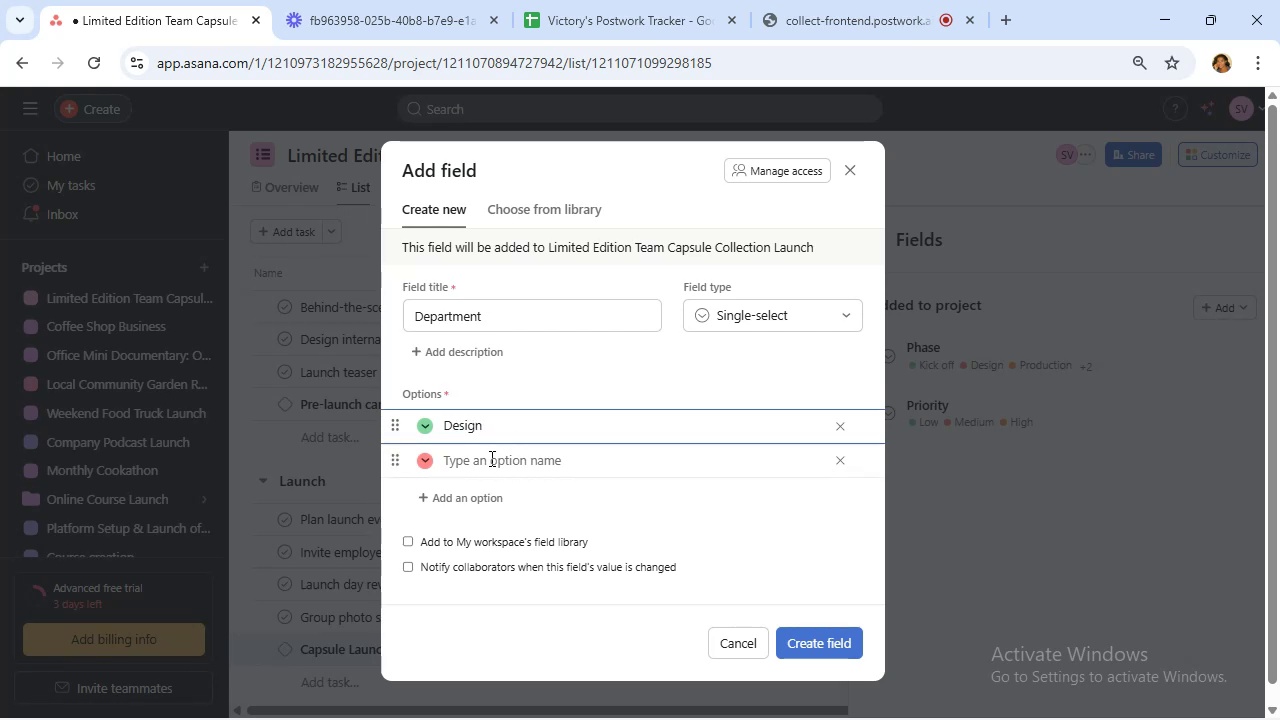 
left_click([489, 469])
 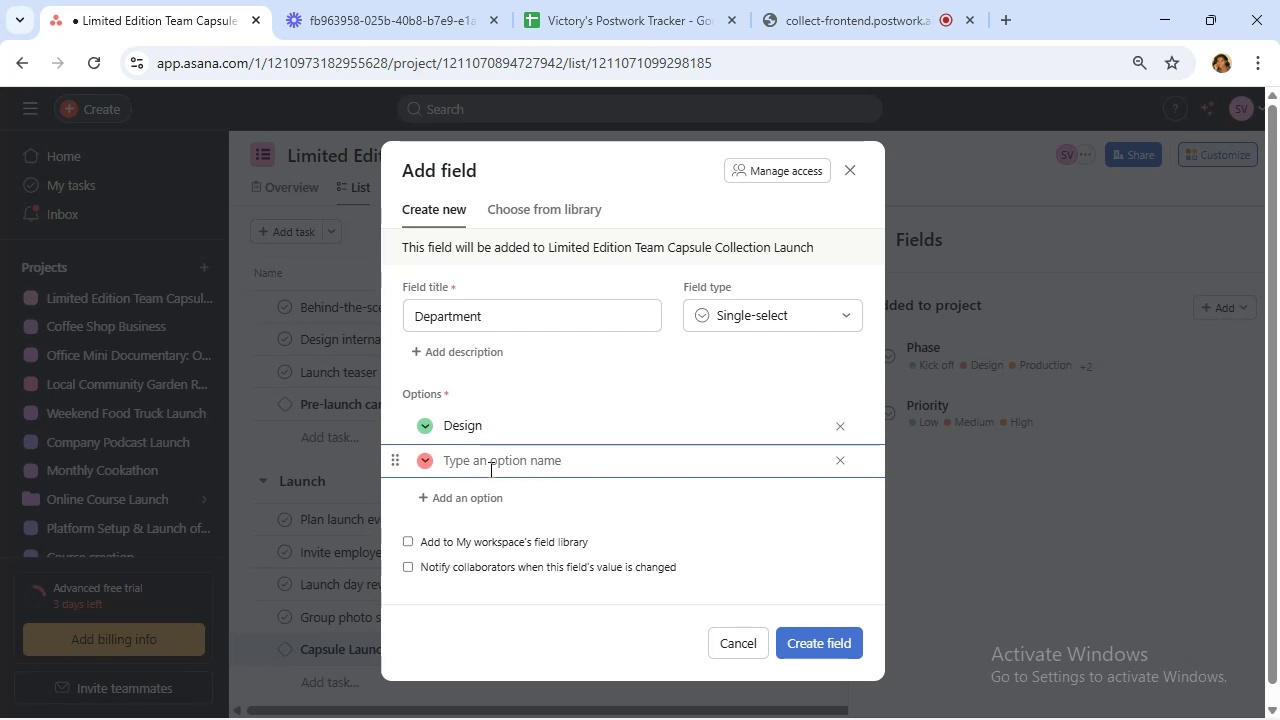 
type(Marketing)
 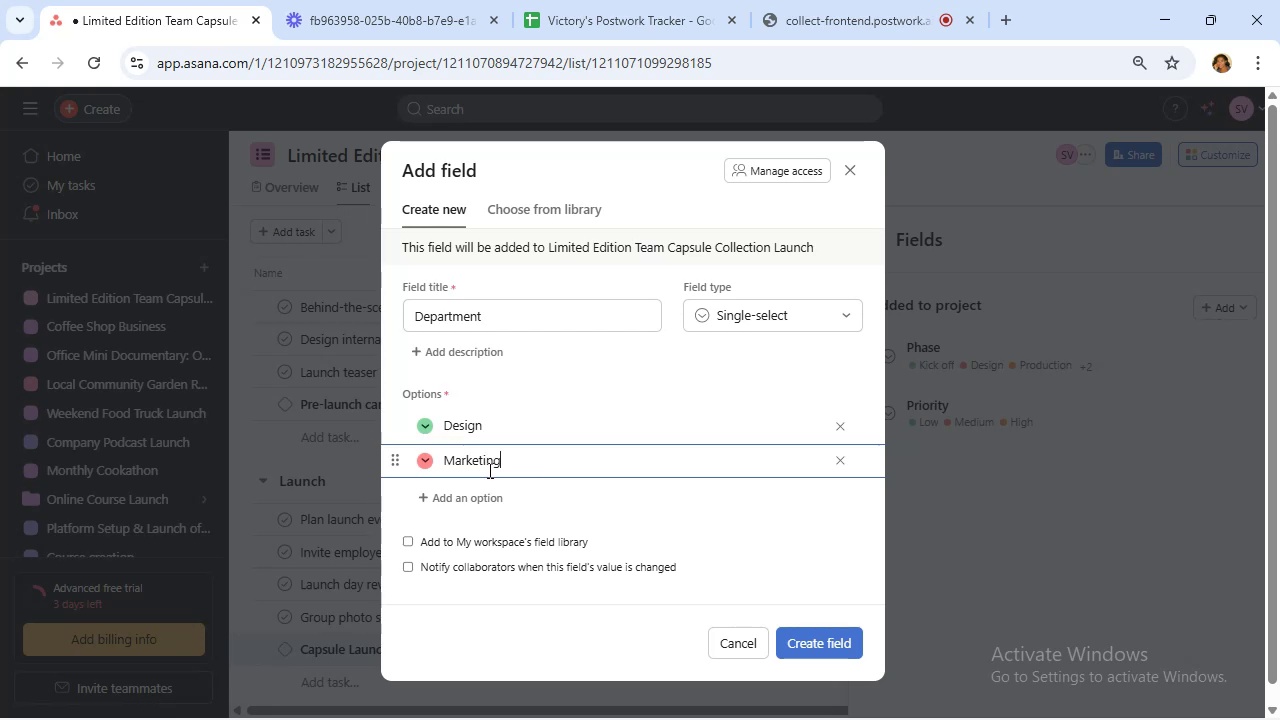 
left_click([473, 499])
 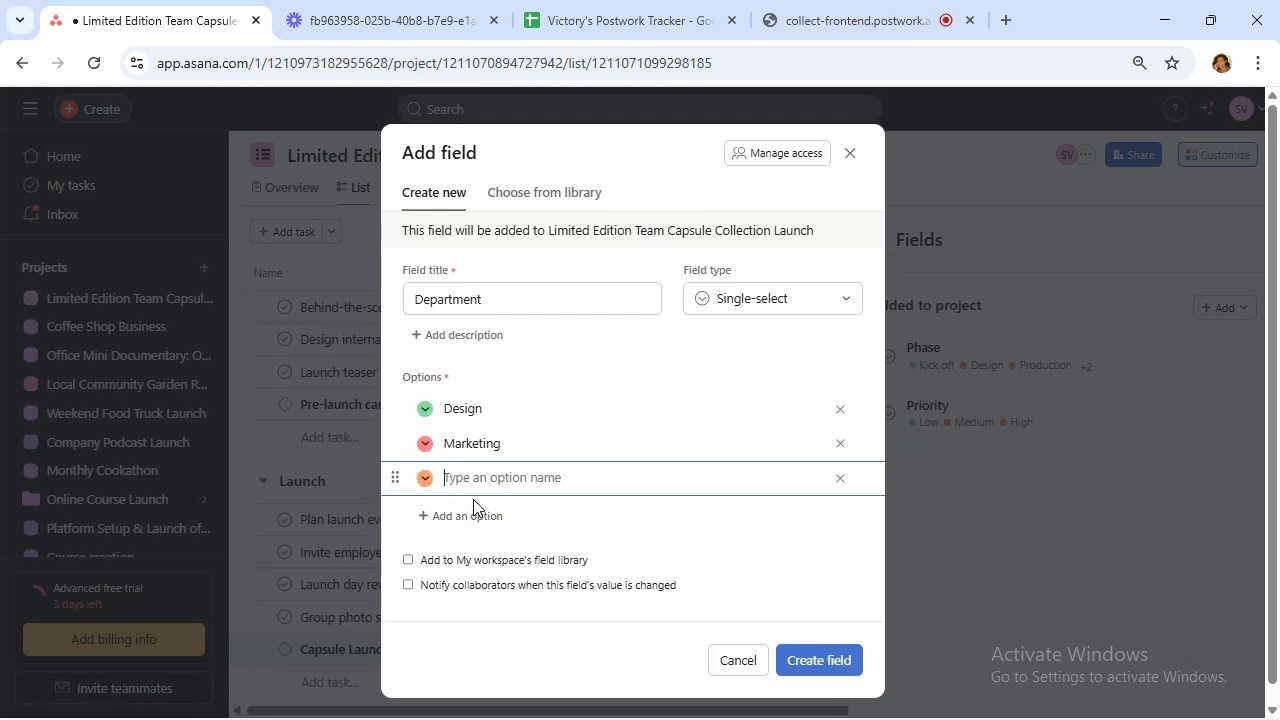 
type(Production)
 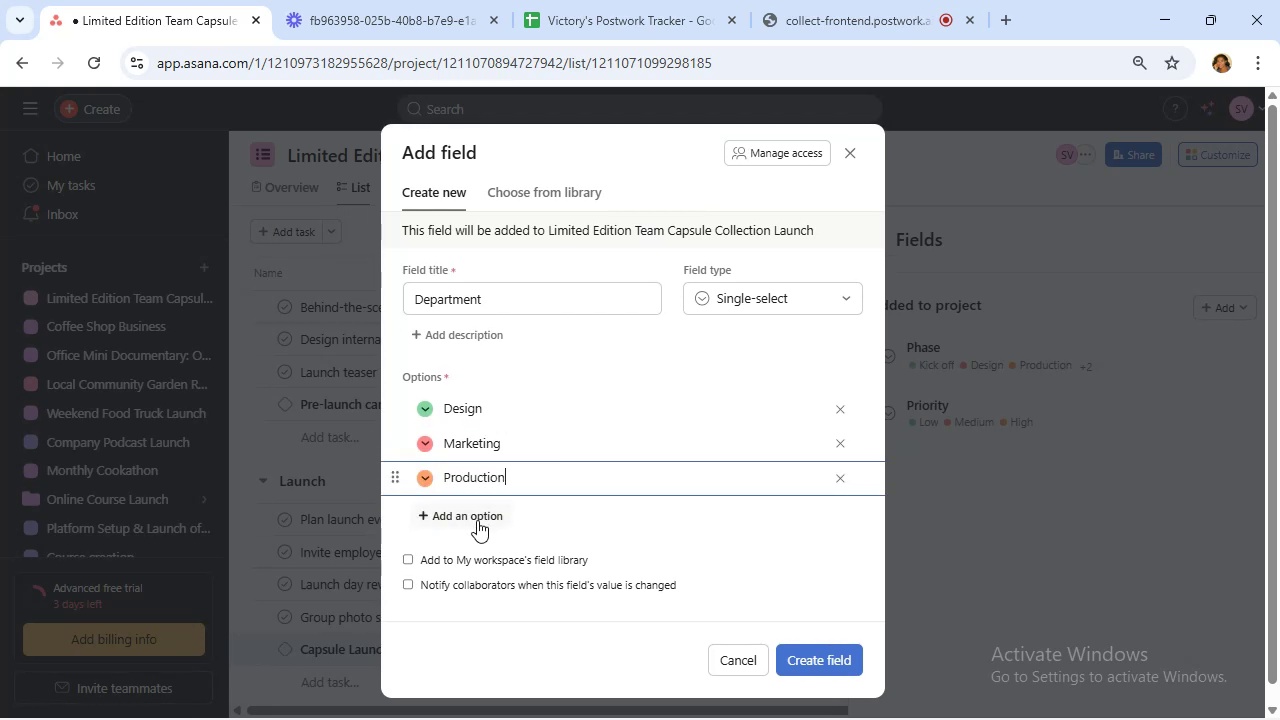 
left_click([477, 520])
 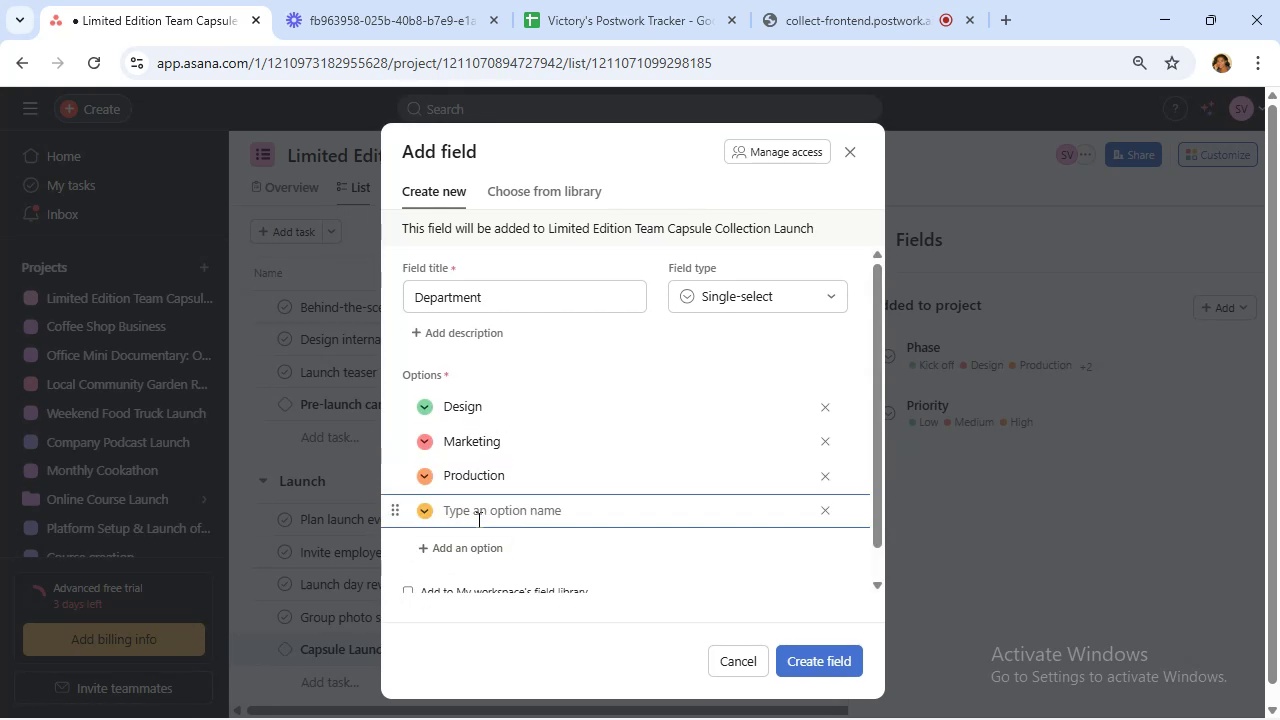 
type(Event)
 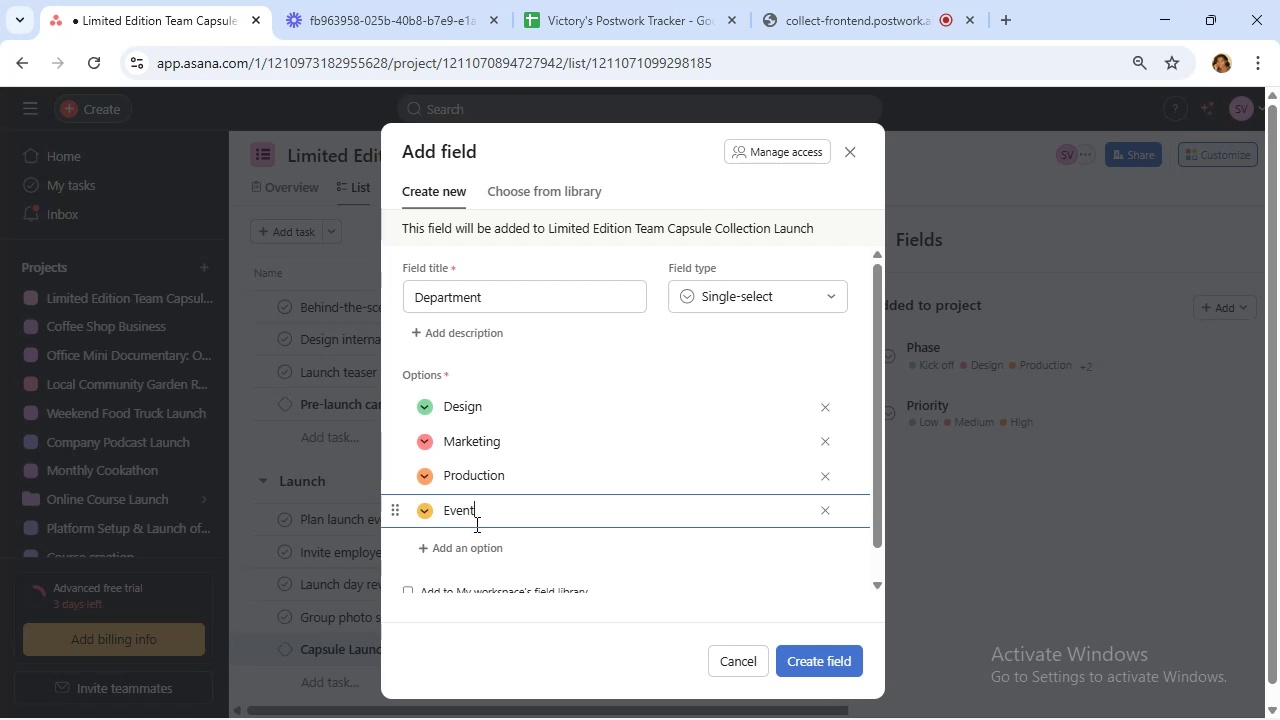 
left_click([474, 549])
 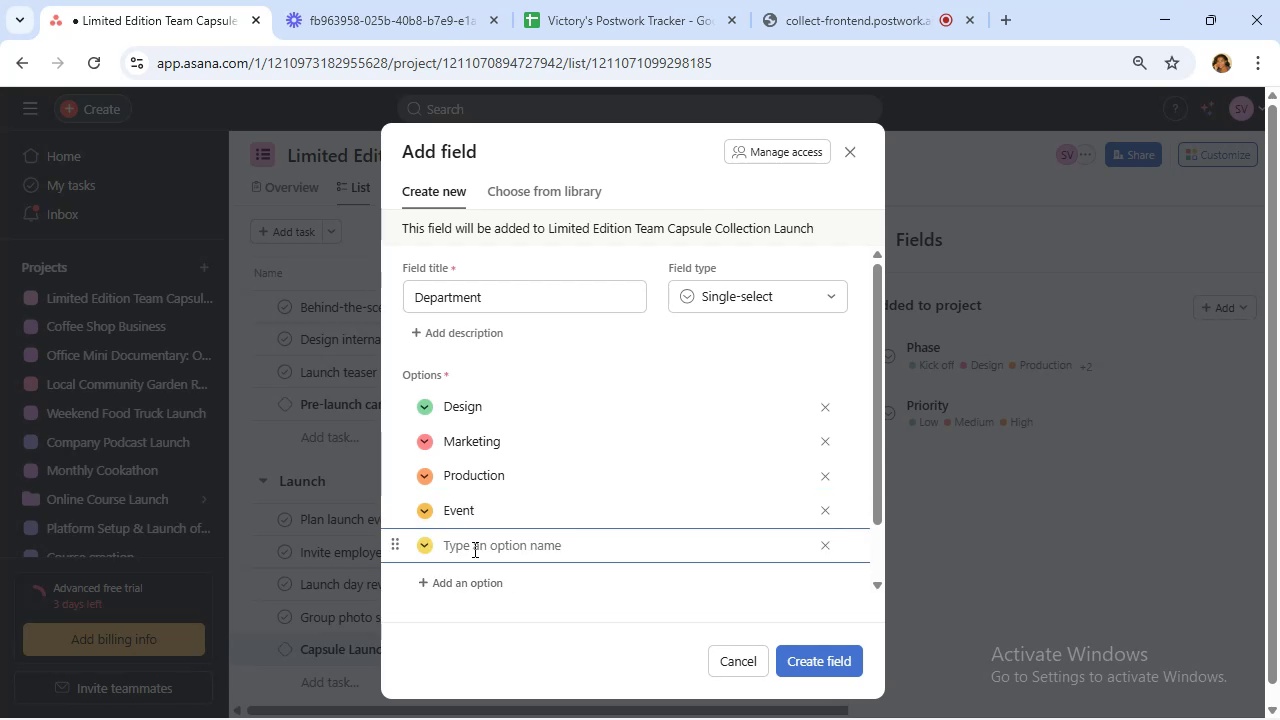 
type(All Hands)
 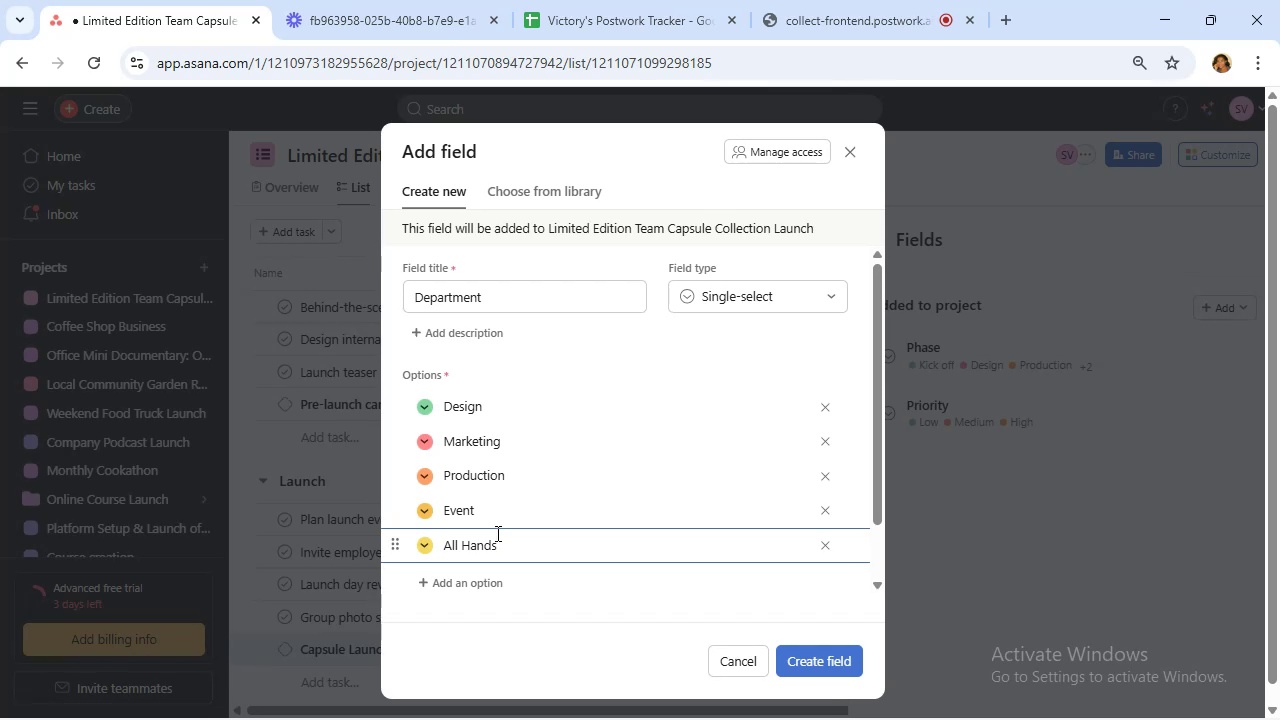 
wait(14.32)
 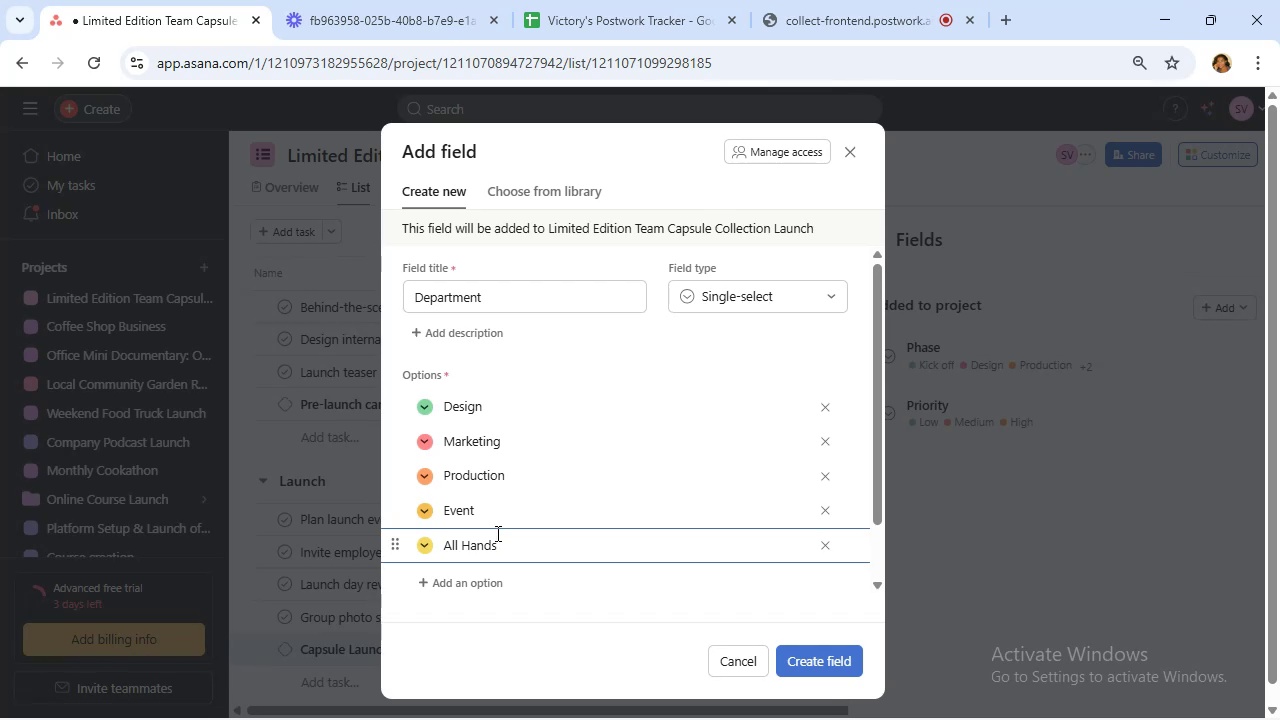 
left_click([839, 664])
 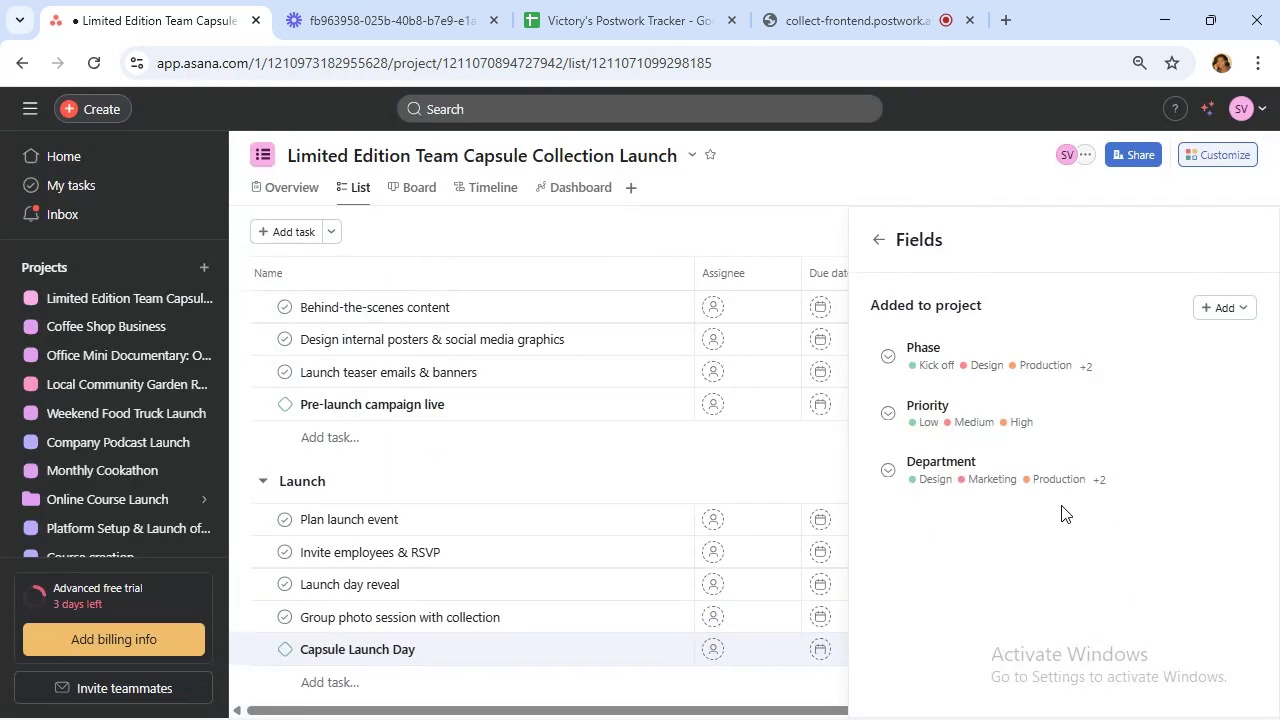 
left_click([1217, 304])
 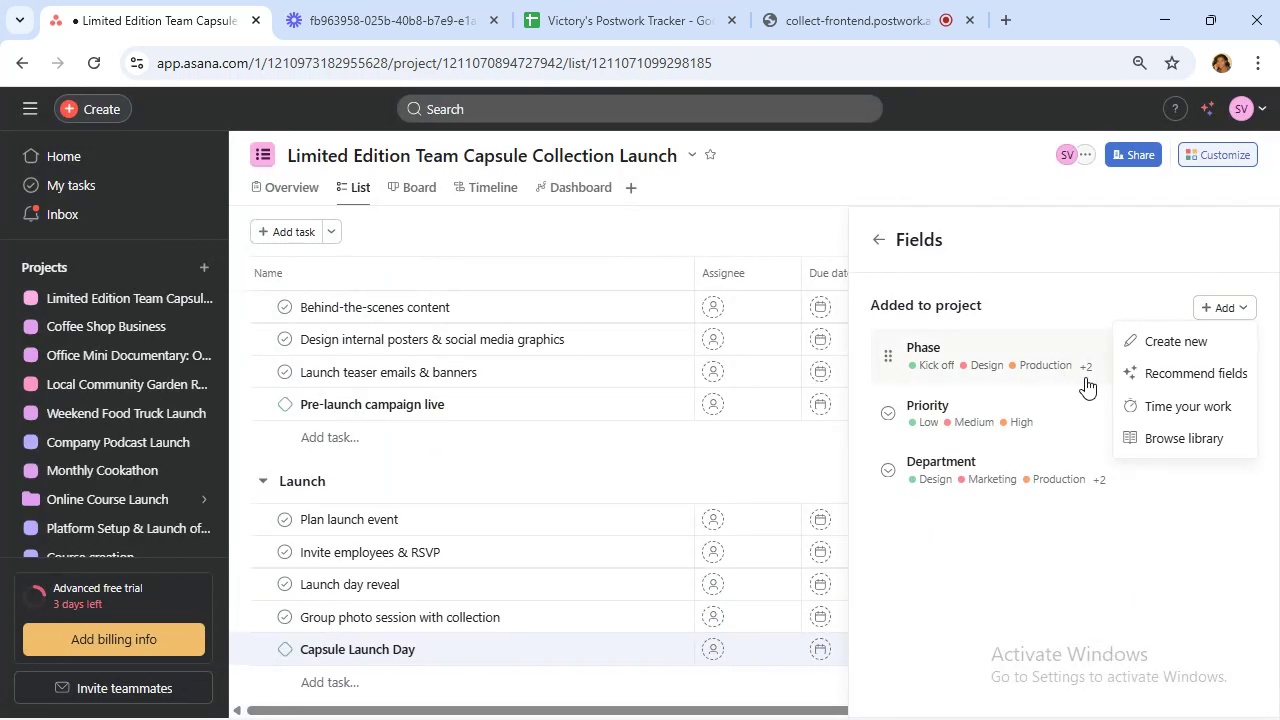 
left_click([1153, 341])
 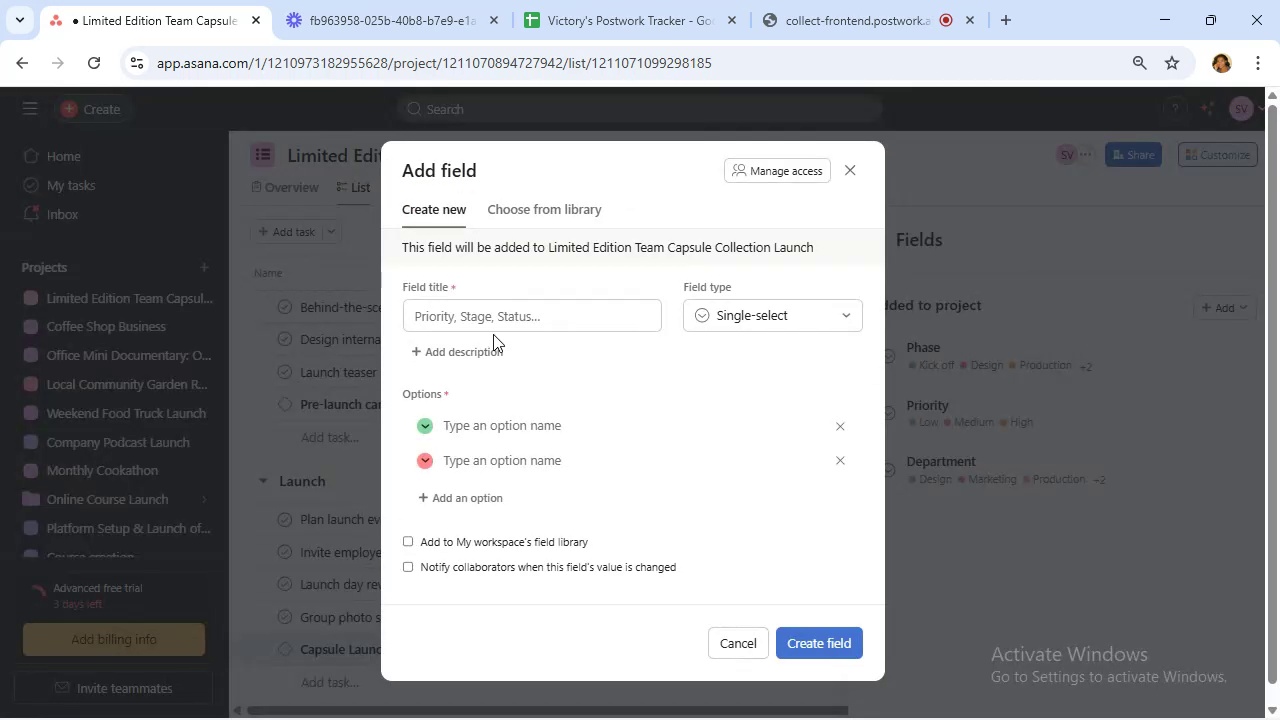 
left_click([506, 323])
 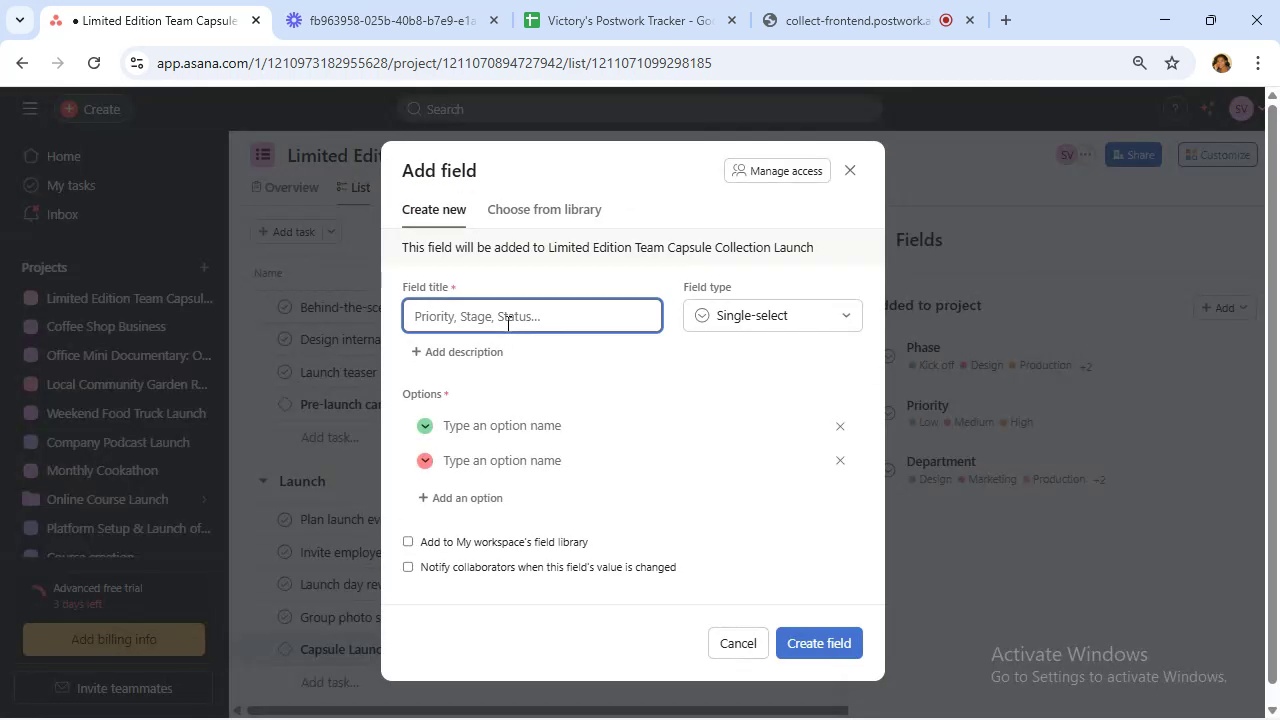 
type(Status)
 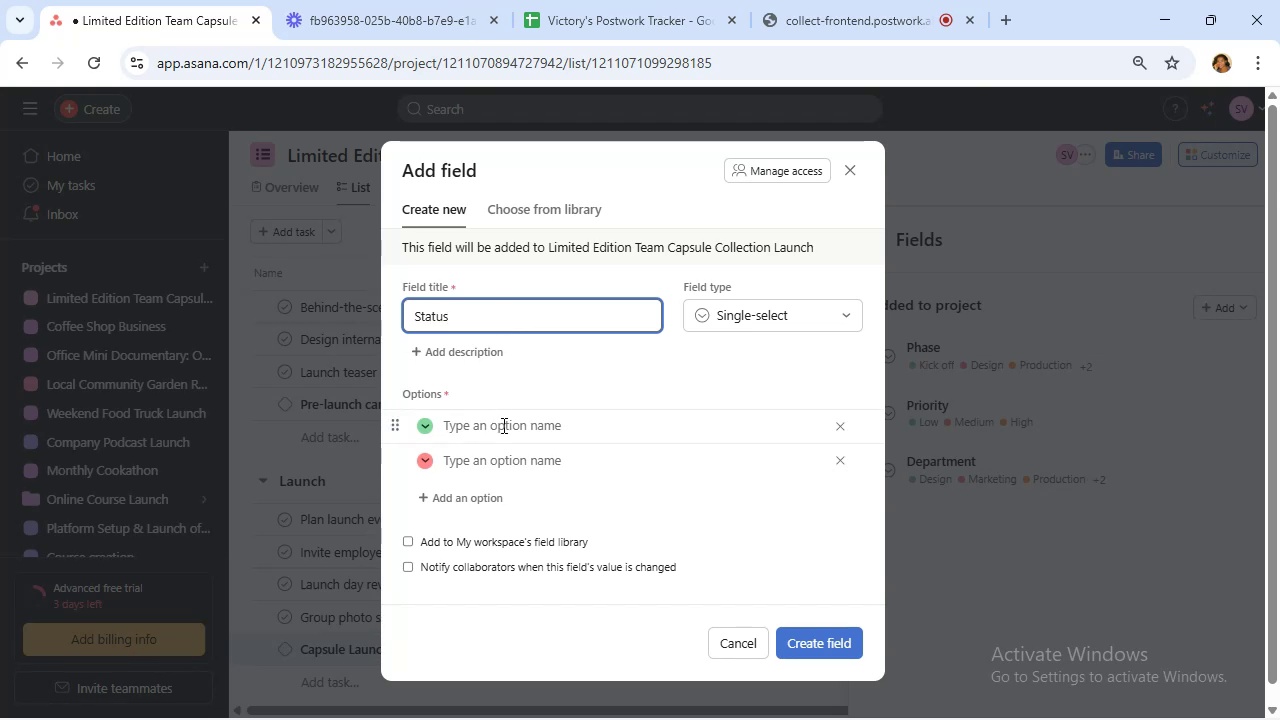 
wait(5.75)
 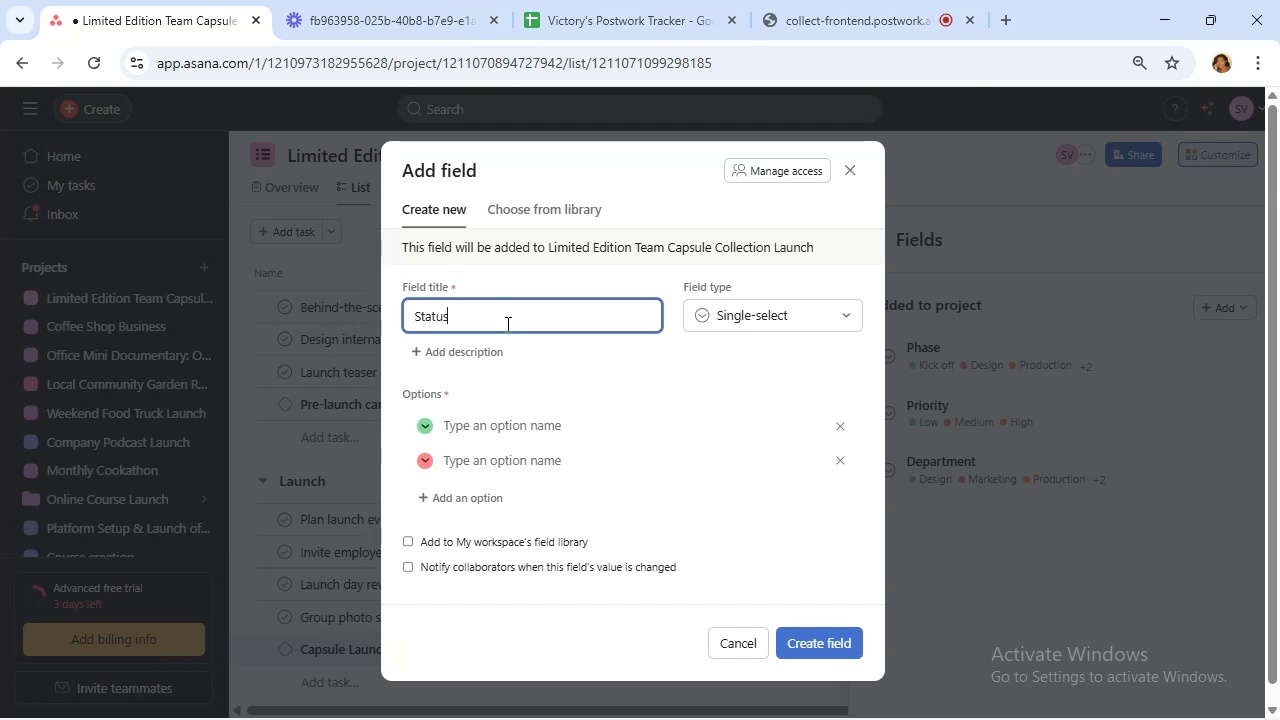 
type(Not Started)
 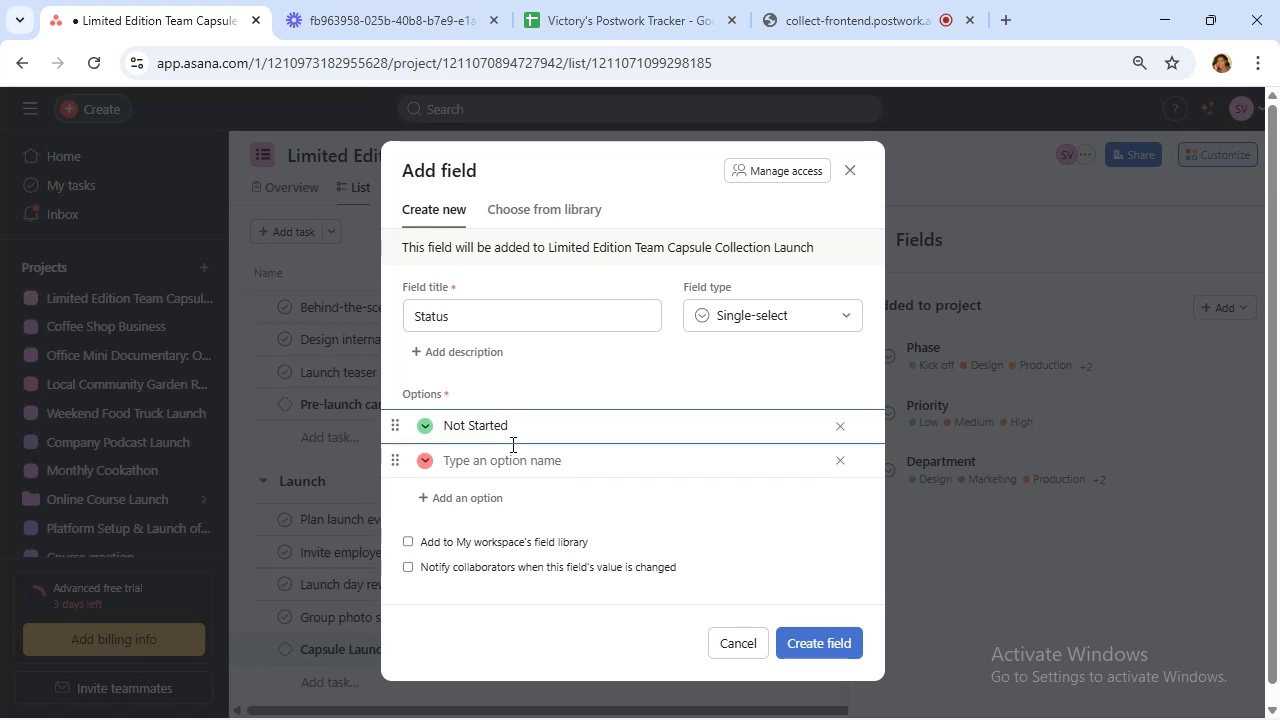 
left_click([513, 466])
 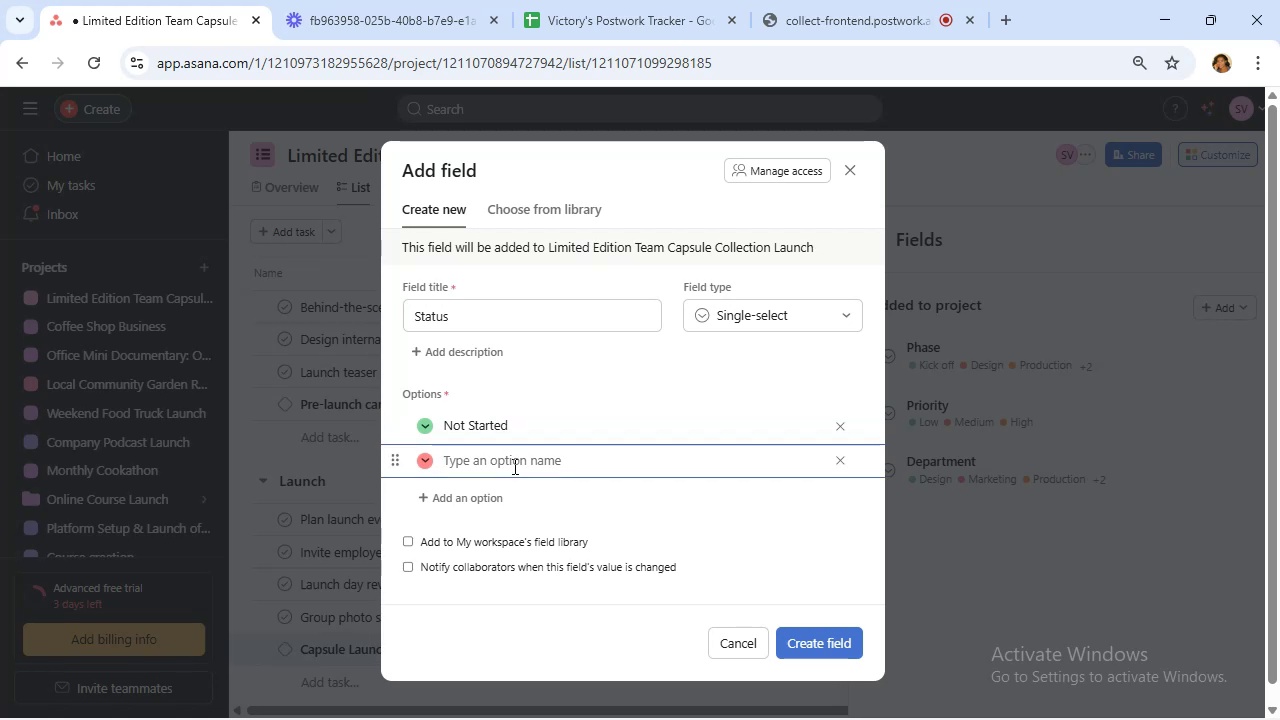 
type(Needs Review)
 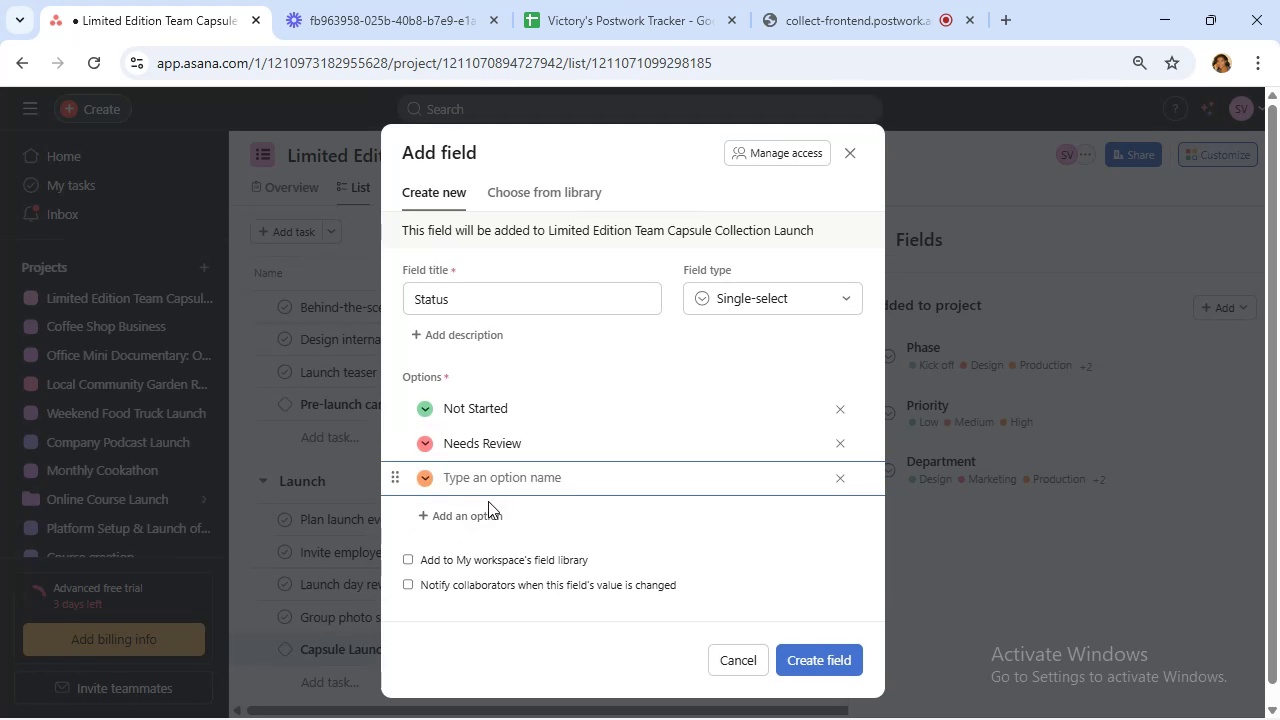 
type(In Pt)
key(Backspace)
type(rogress)
 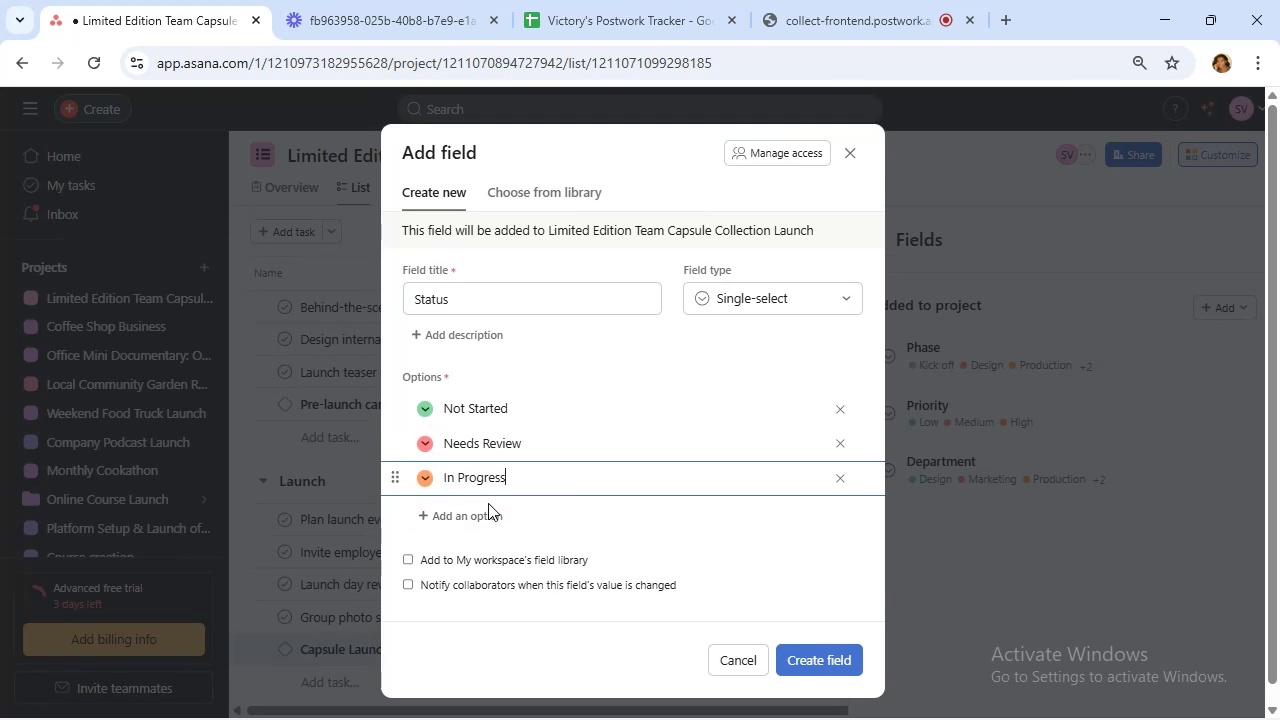 
left_click([489, 514])
 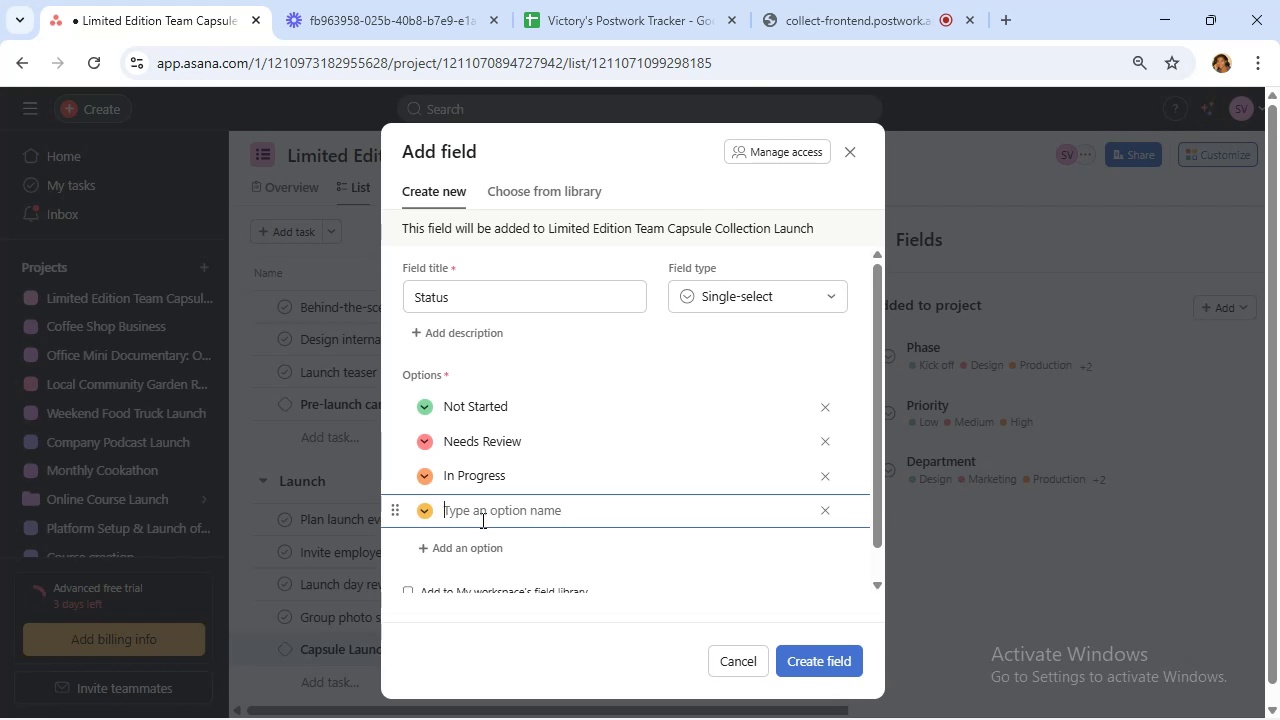 
wait(8.7)
 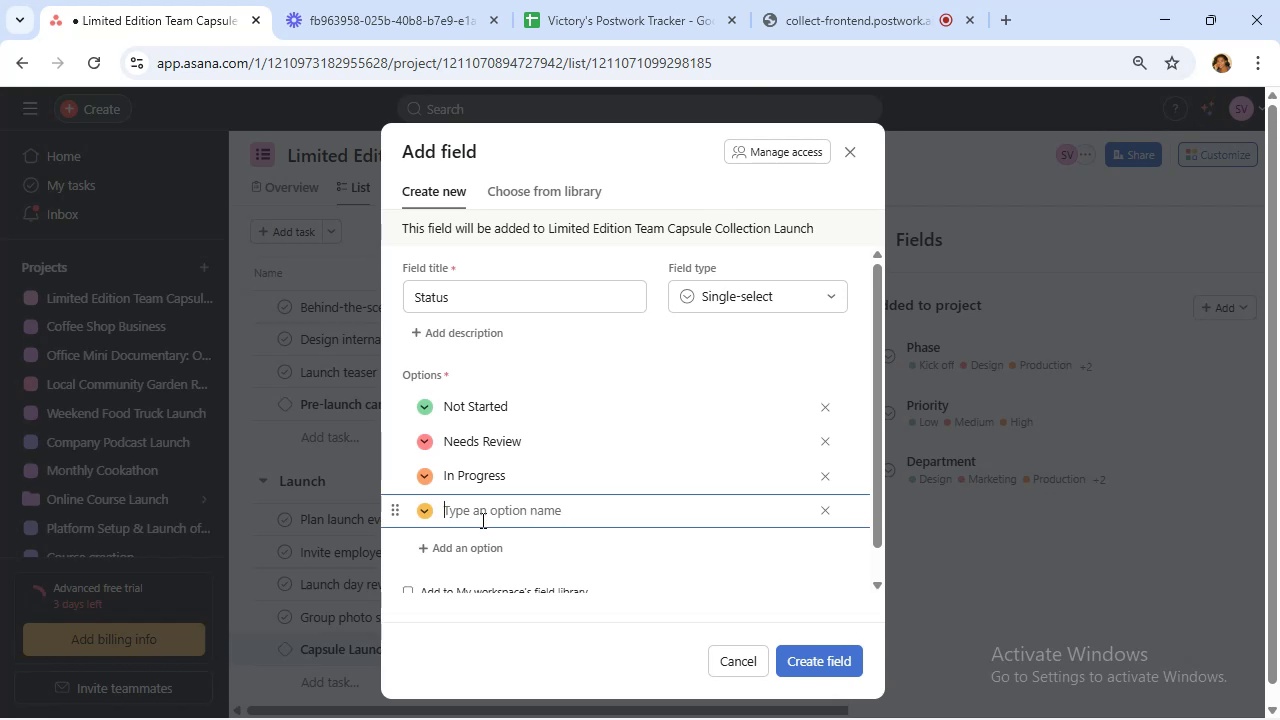 
left_click([427, 509])
 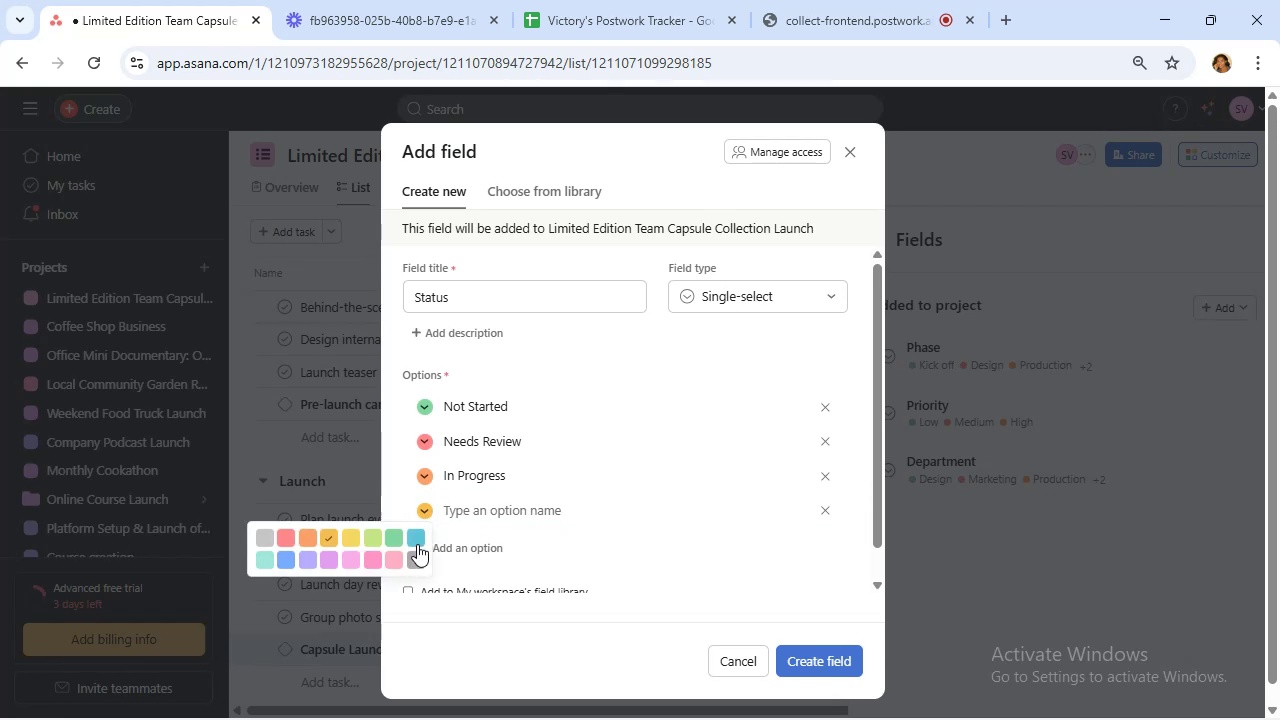 
left_click([417, 541])
 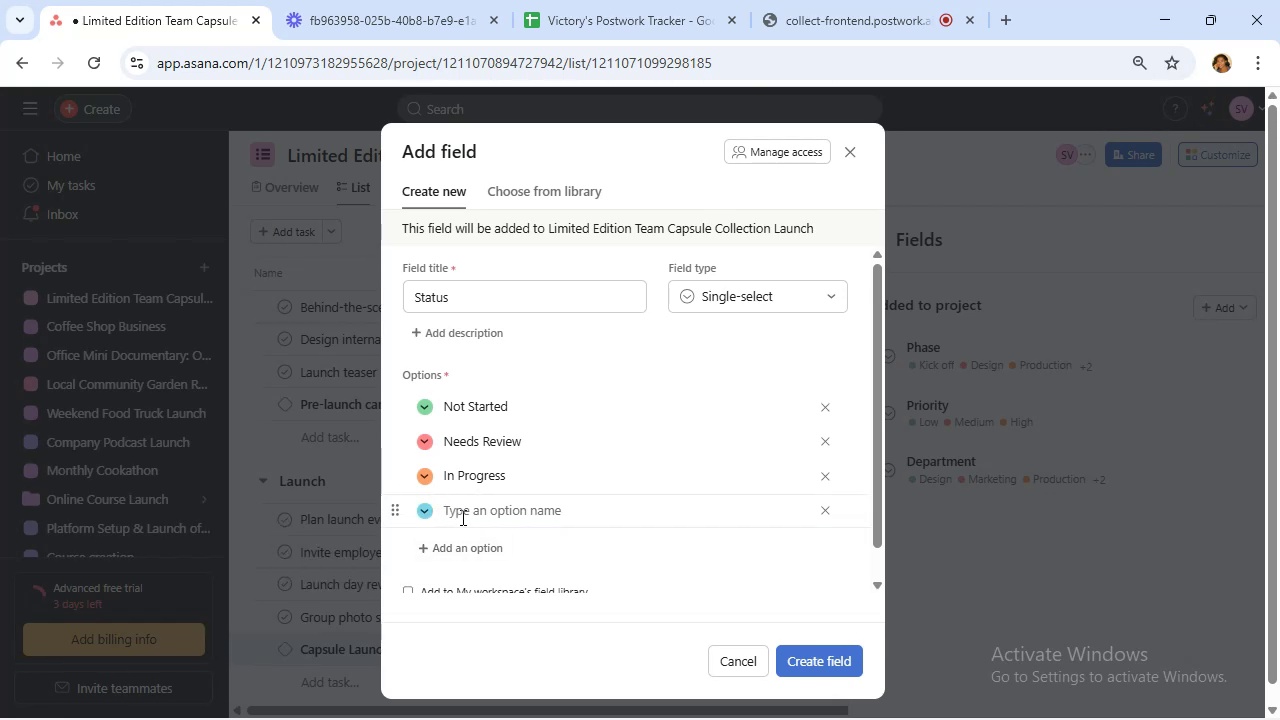 
left_click([465, 515])
 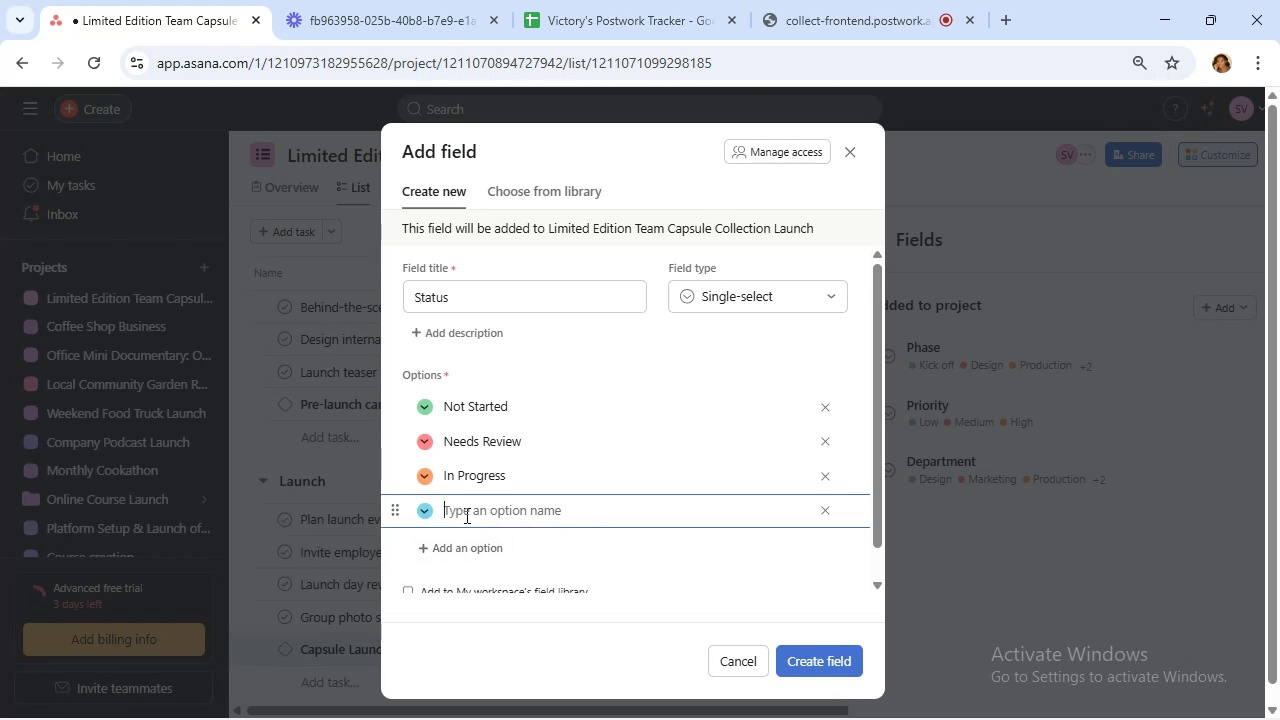 
key(Shift+C)
 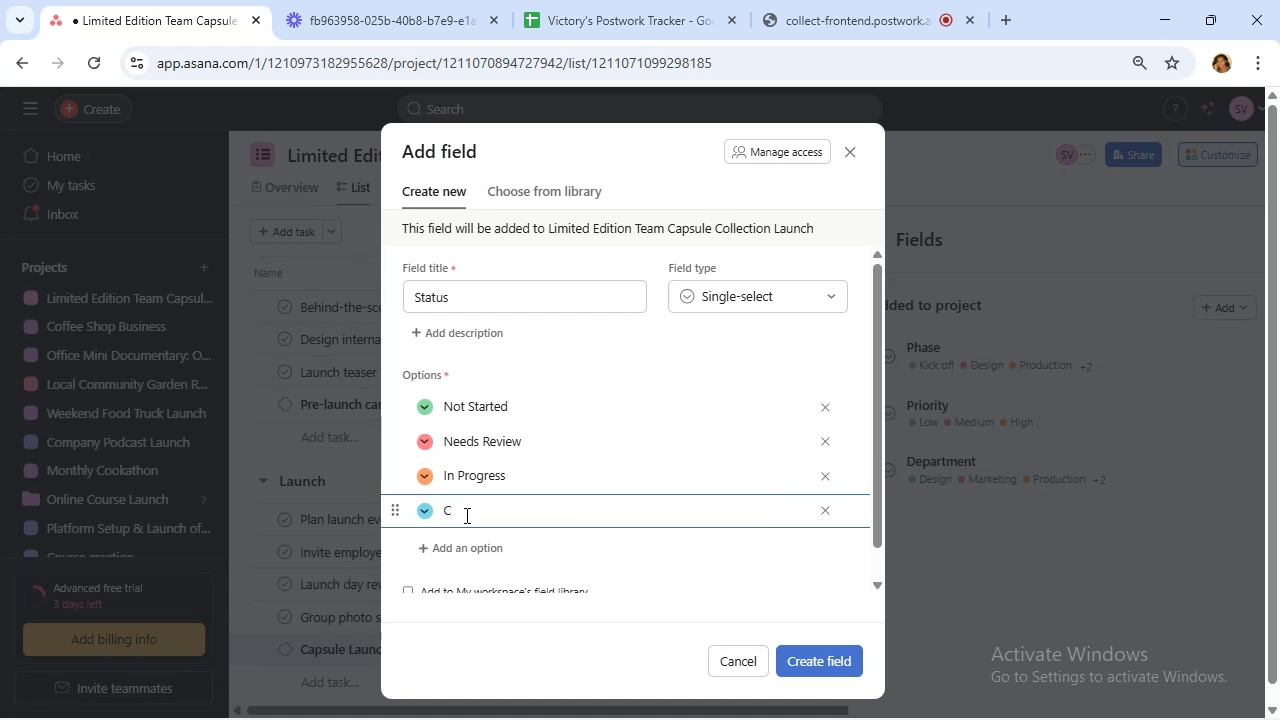 
wait(5.54)
 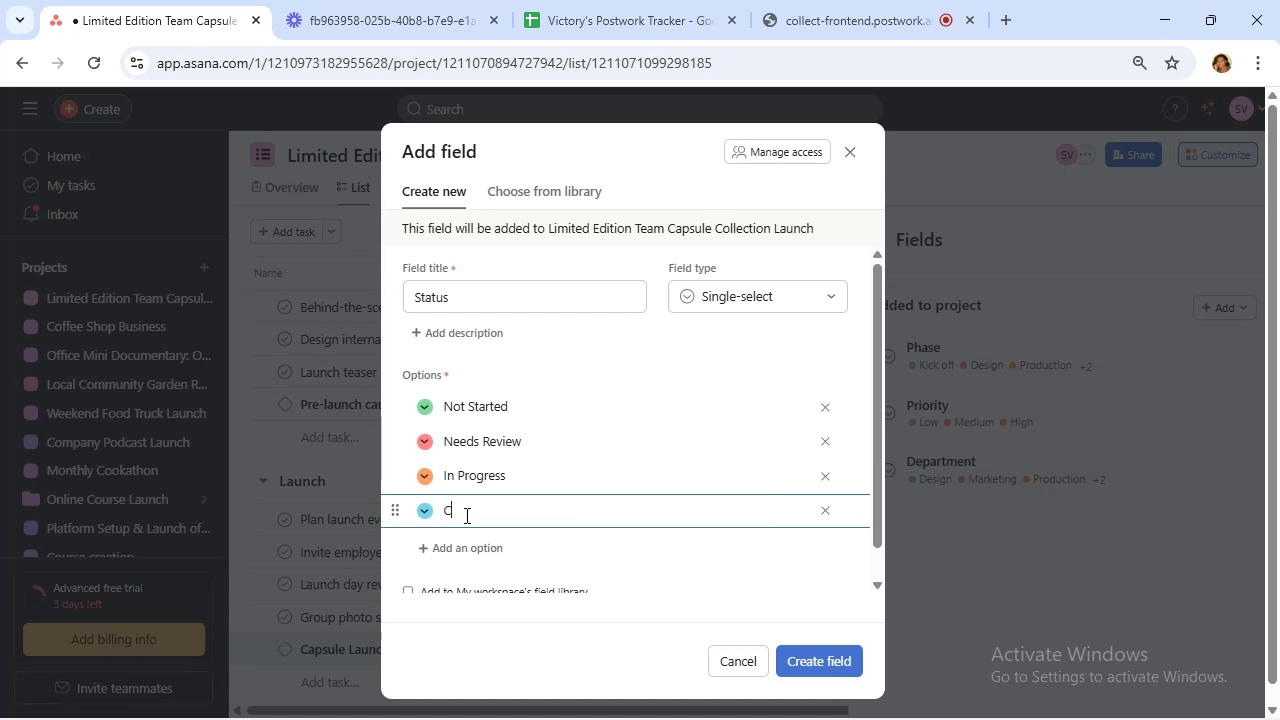 
type(ompleted)
 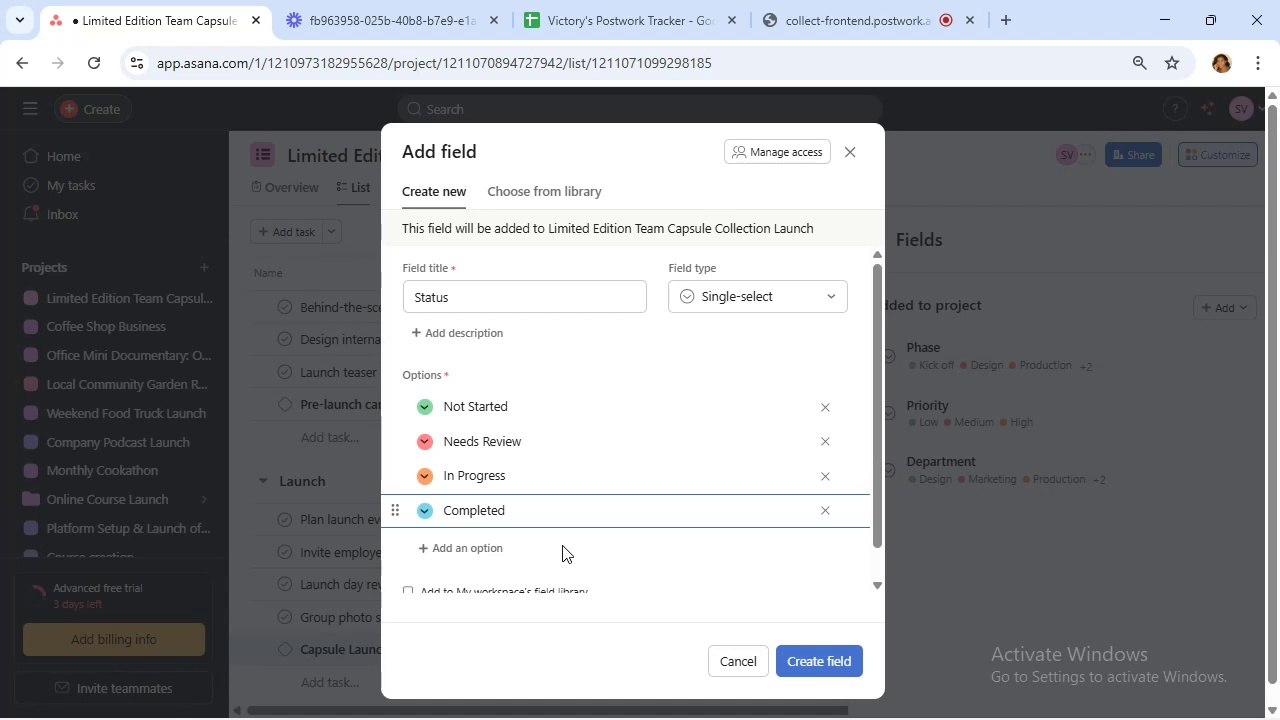 
wait(20.72)
 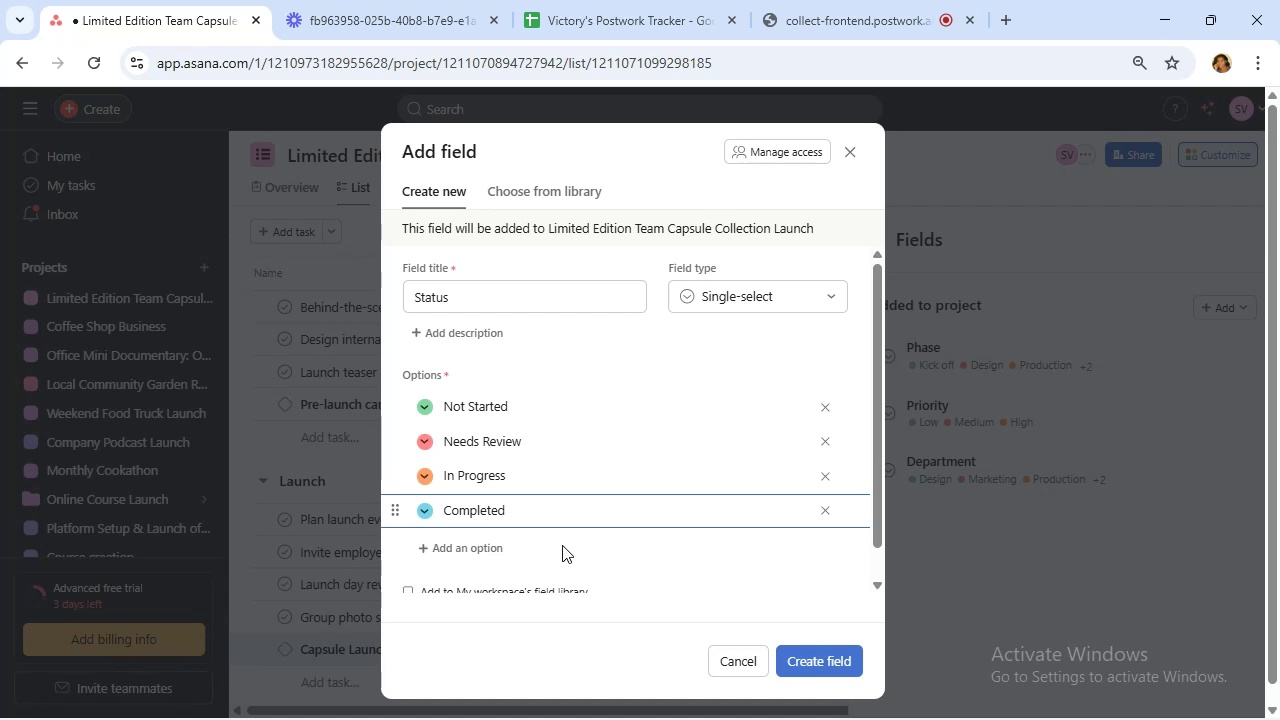 
left_click([812, 655])
 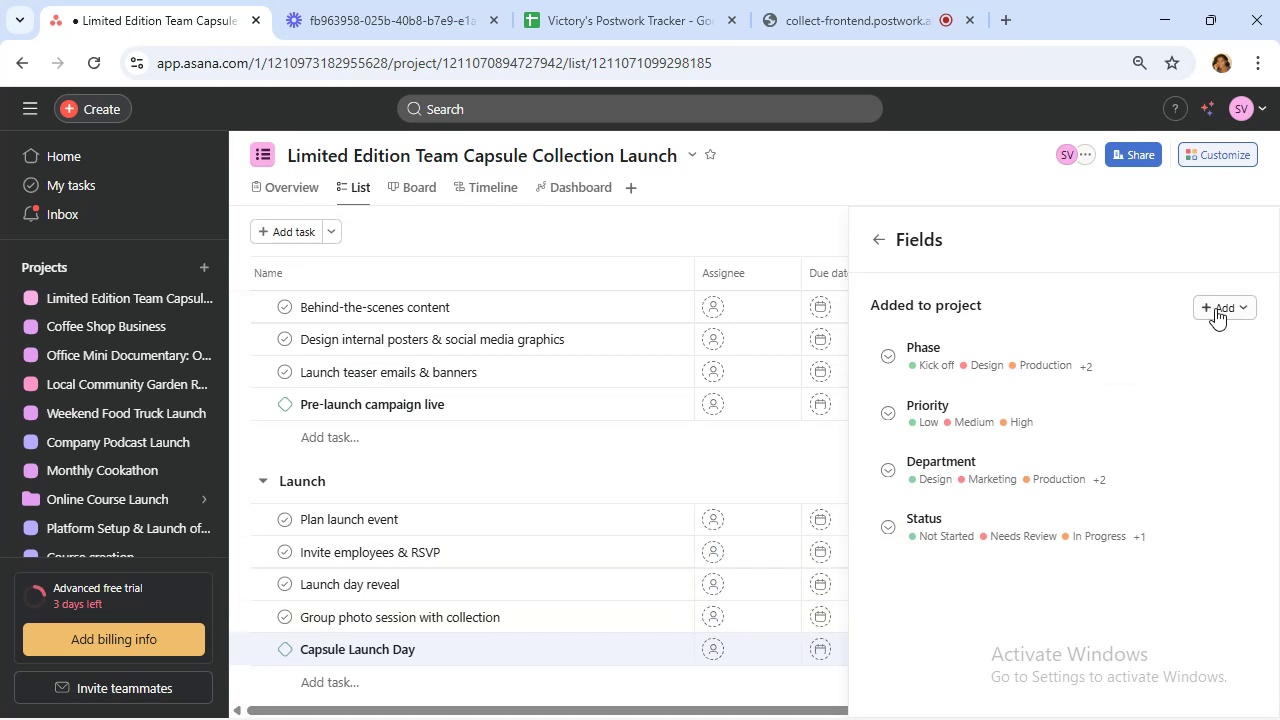 
left_click([1224, 305])
 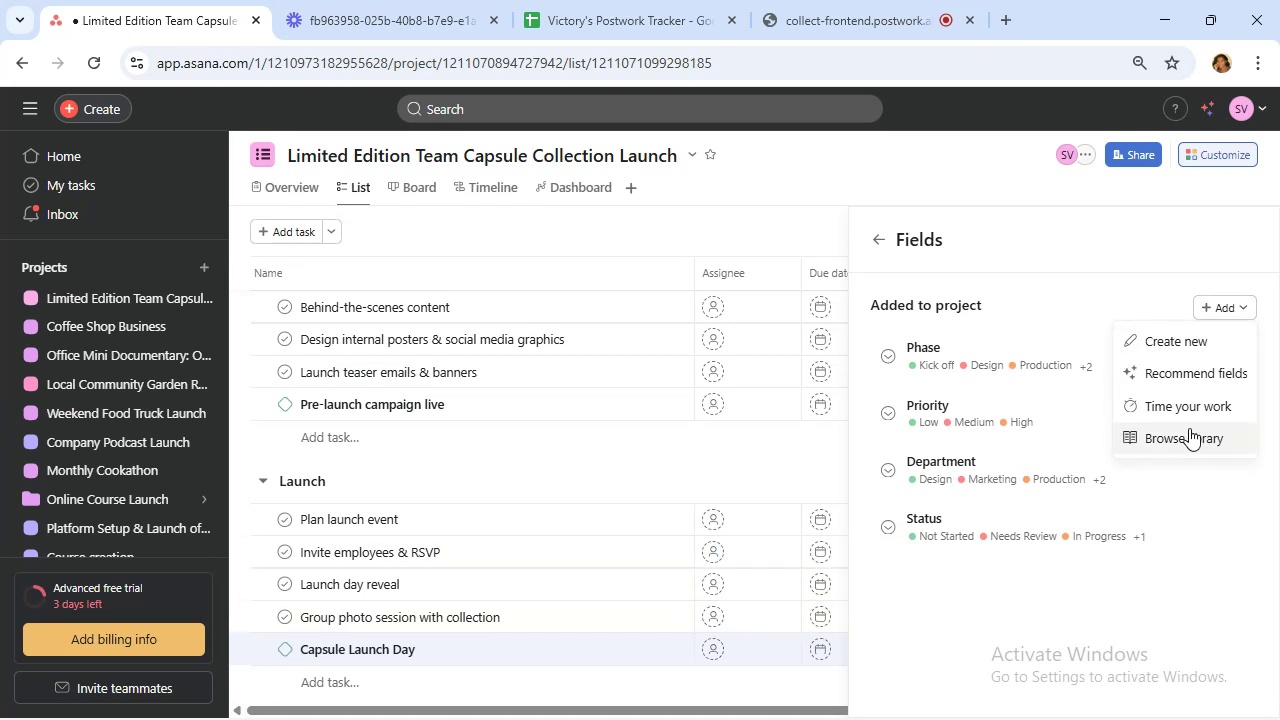 
left_click([1169, 347])
 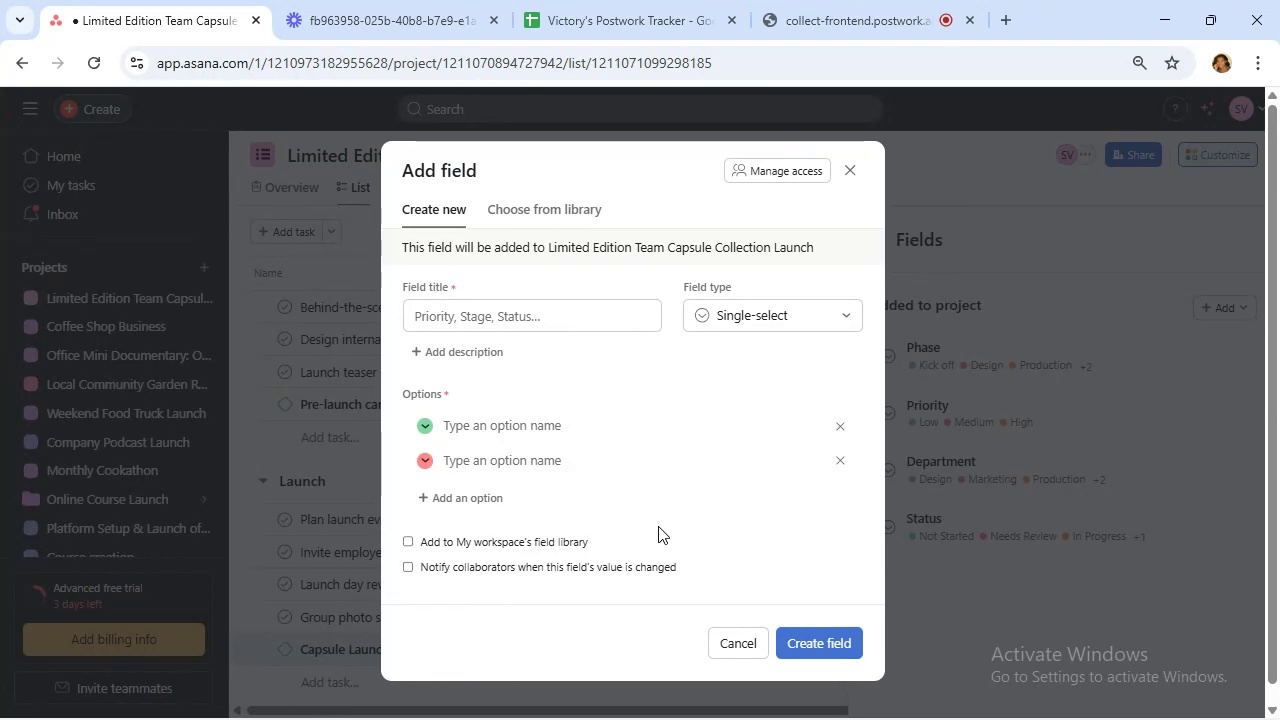 
wait(24.99)
 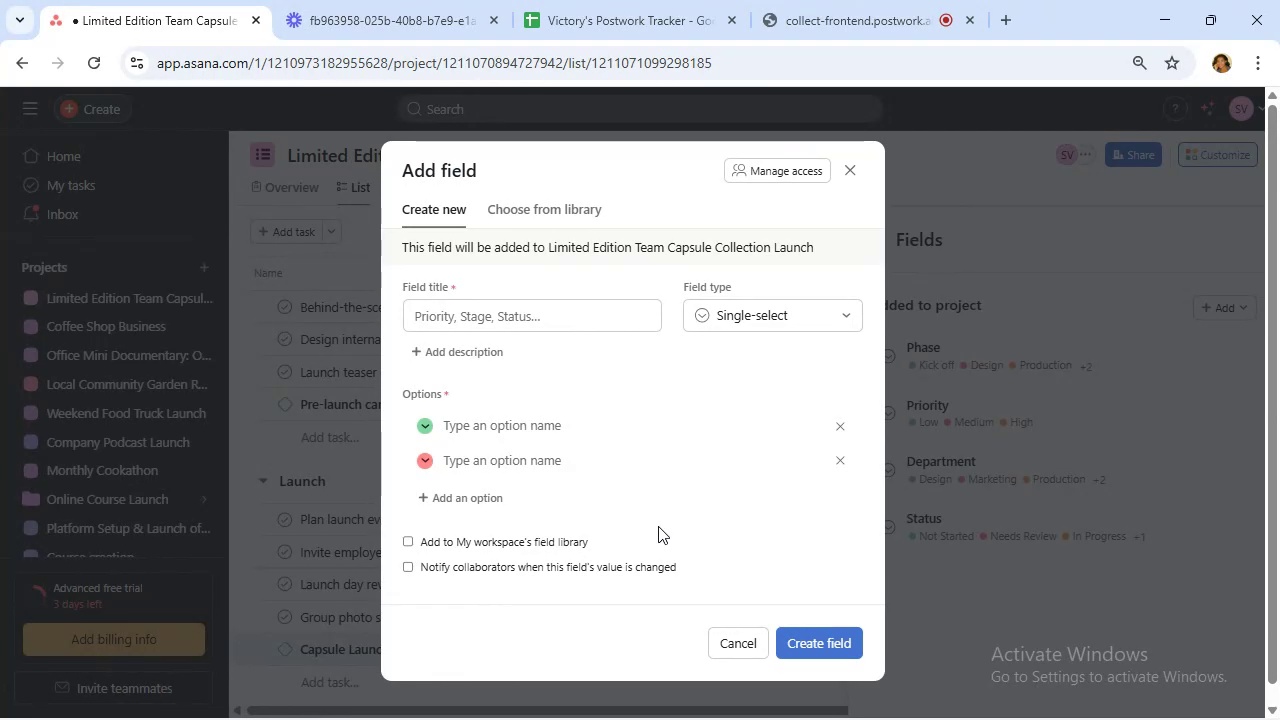 
left_click([596, 307])
 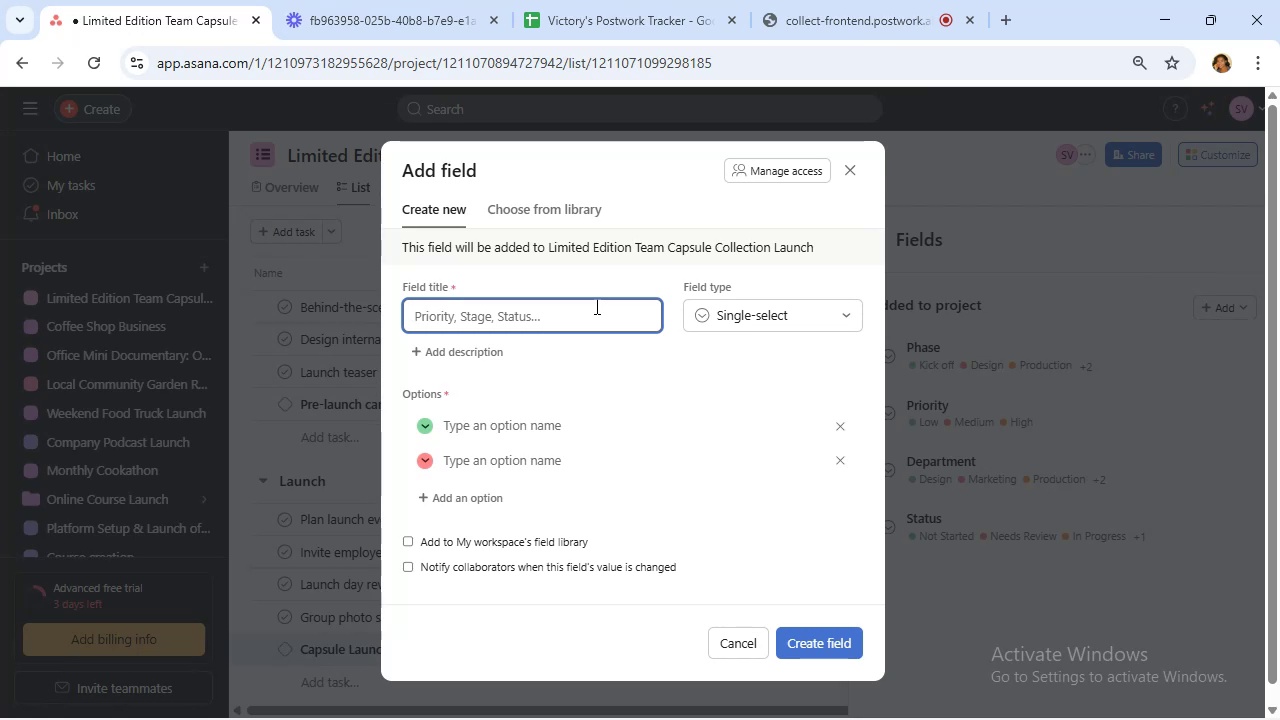 
wait(13.6)
 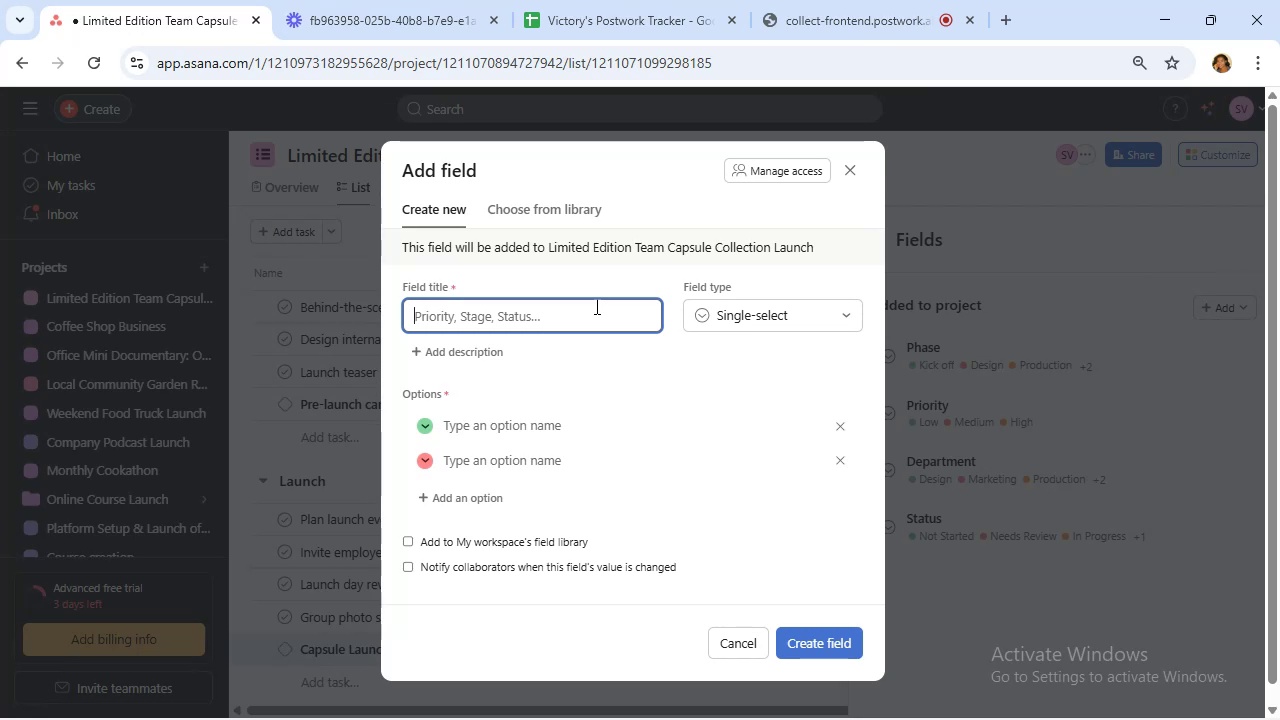 
type(Budget Impact)
 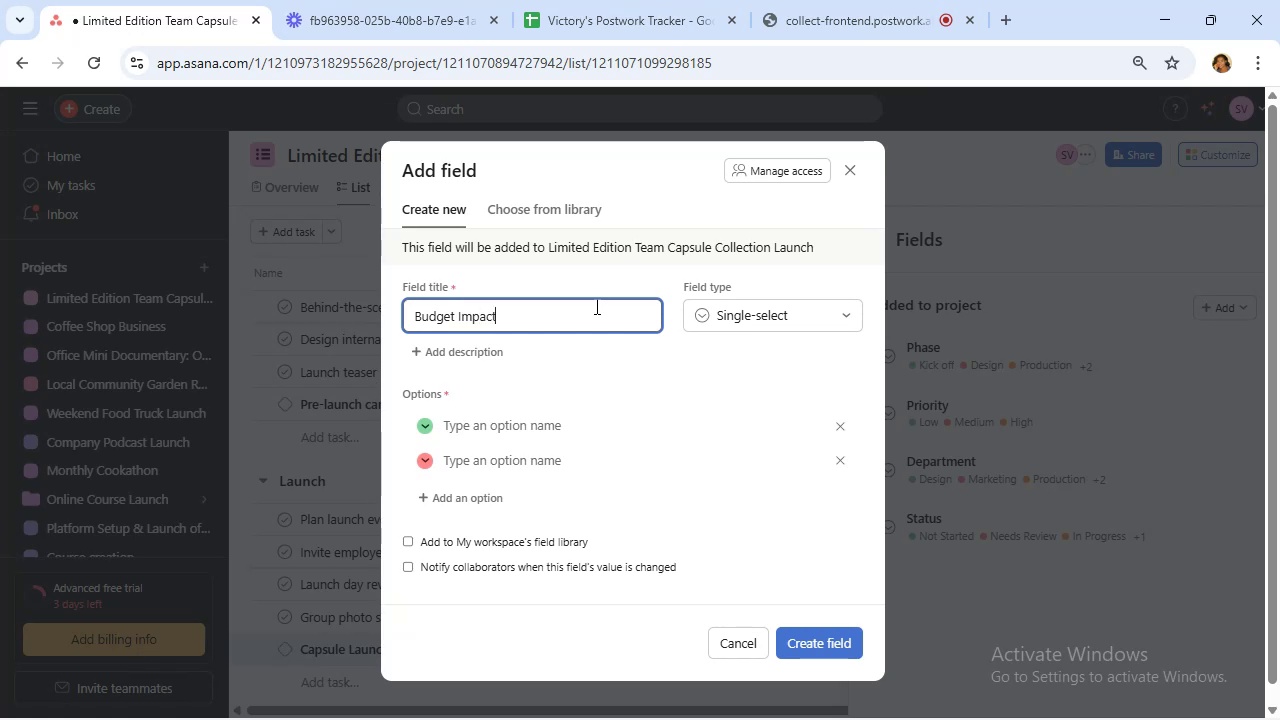 
wait(12.92)
 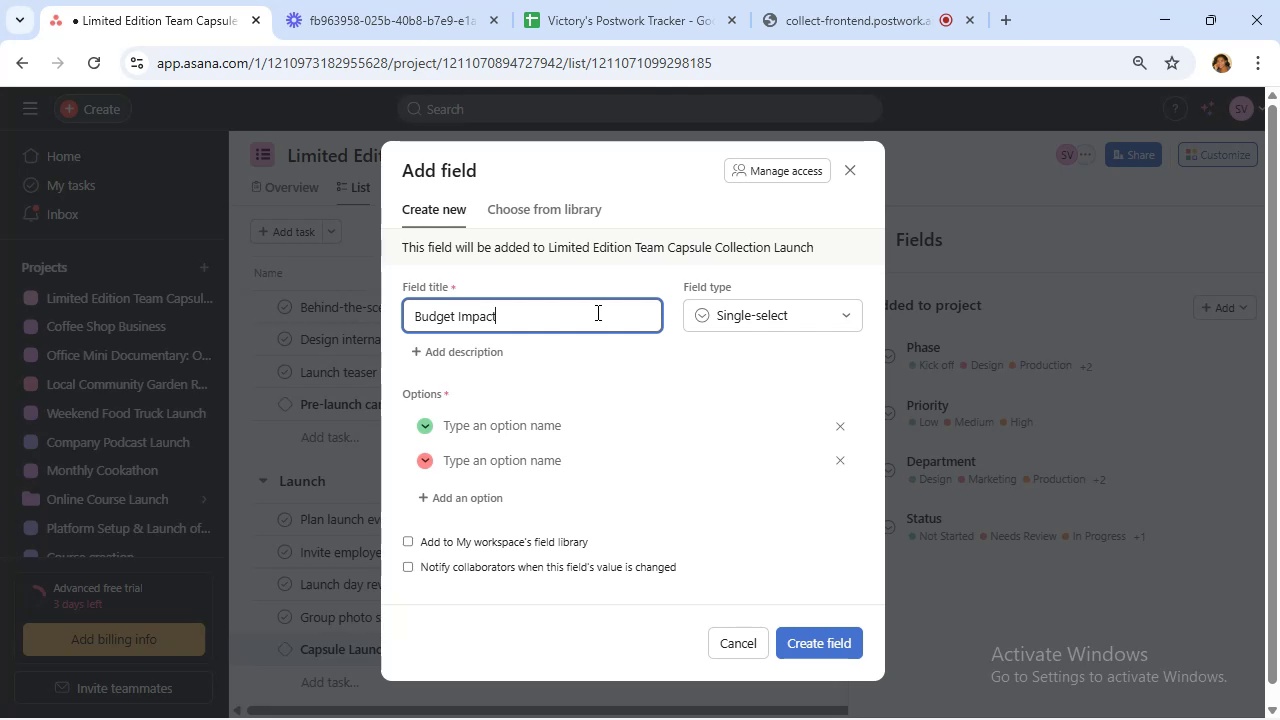 
left_click([562, 430])
 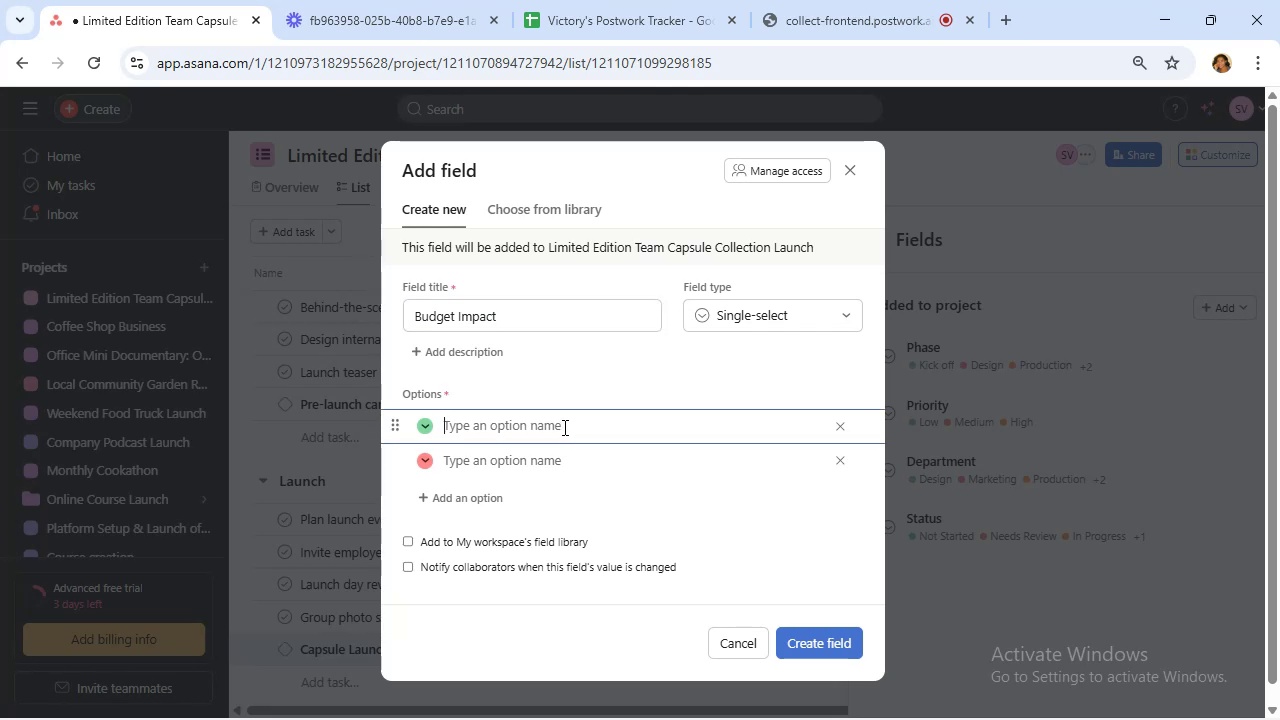 
wait(6.12)
 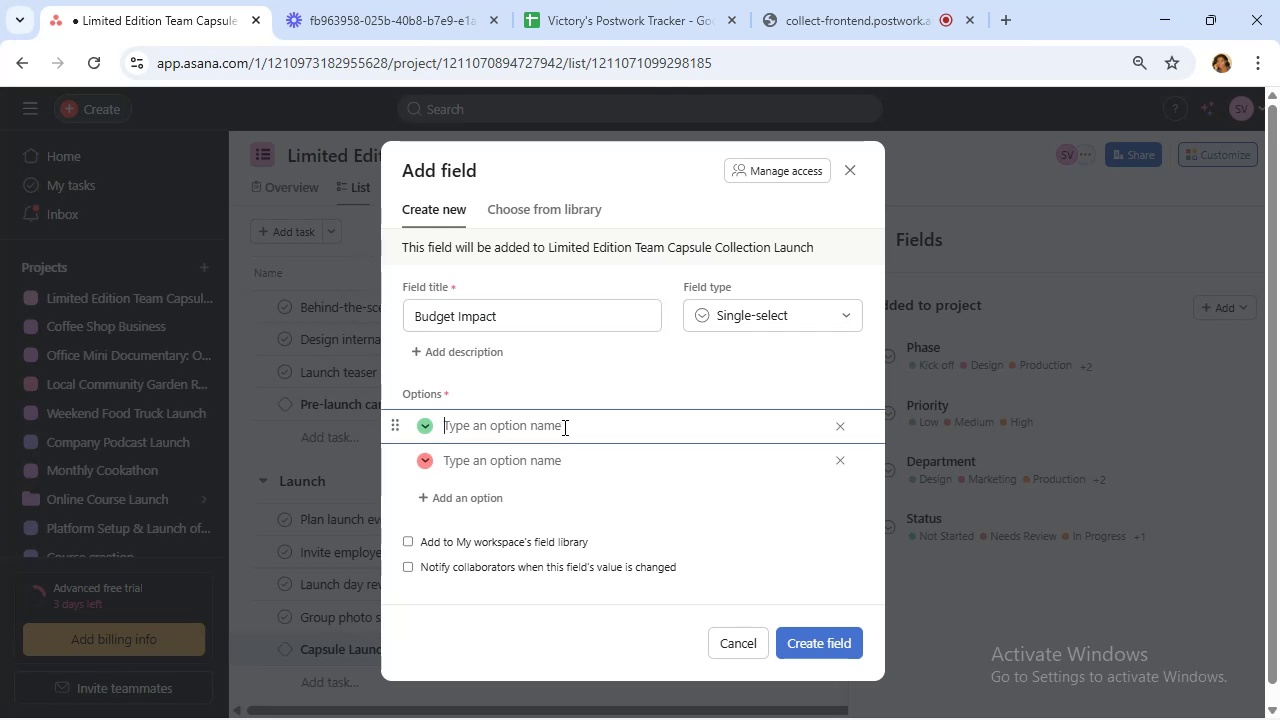 
type(No Cost)
 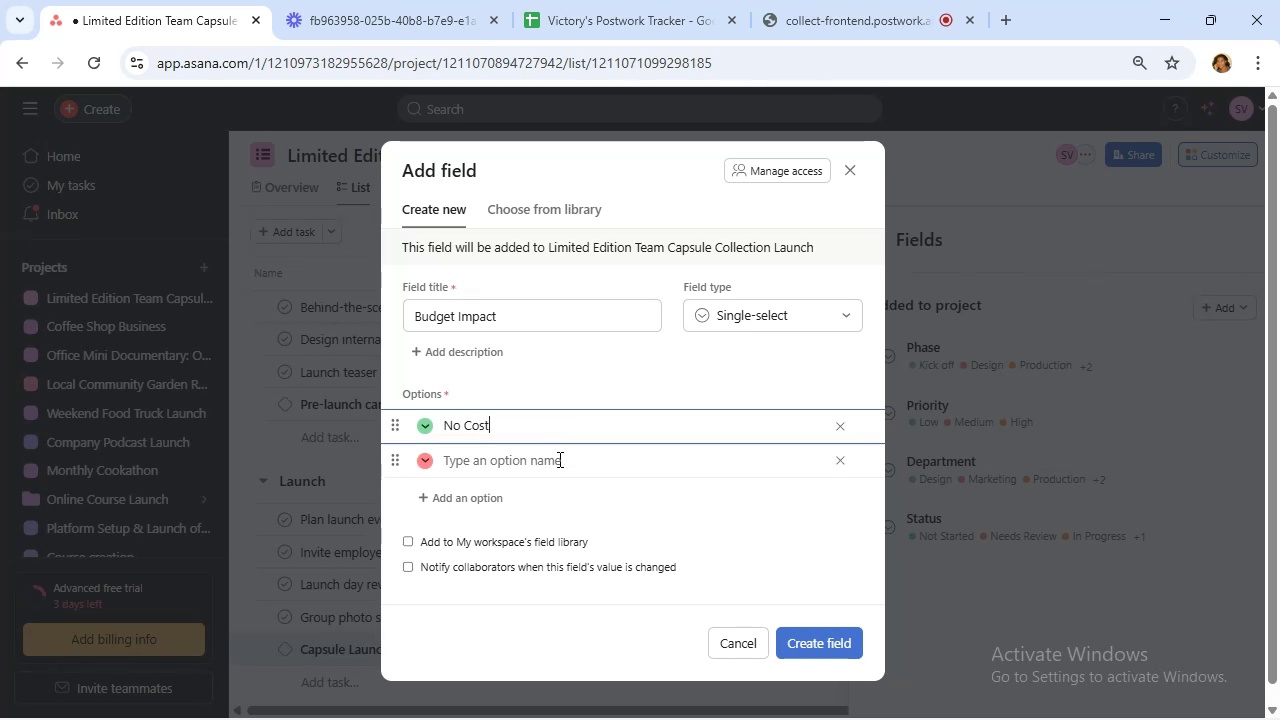 
left_click([557, 461])
 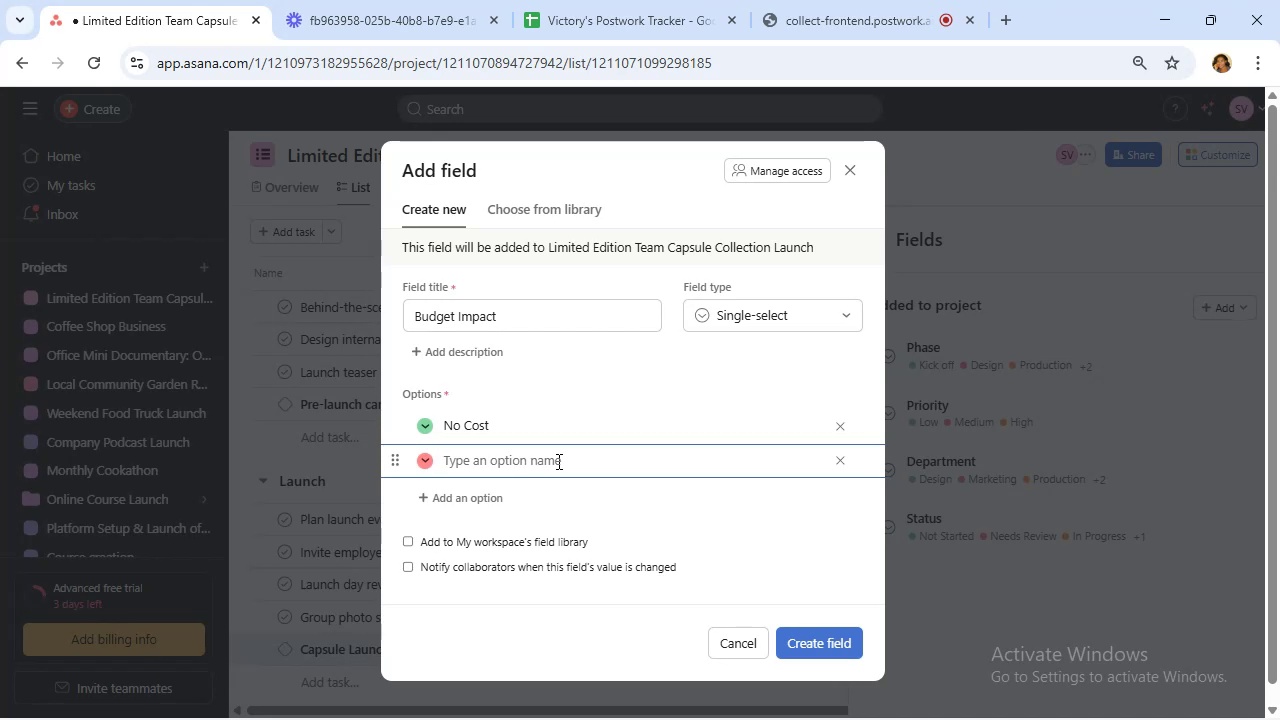 
wait(10.9)
 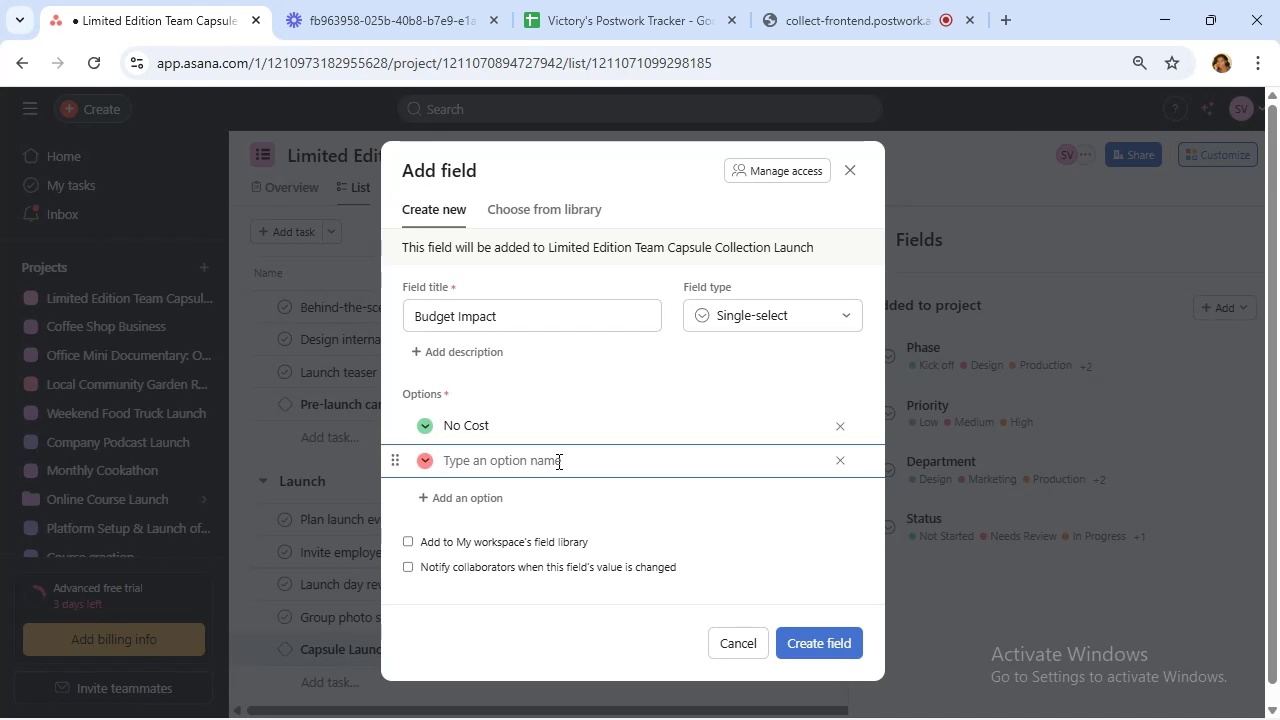 
type($2000+)
 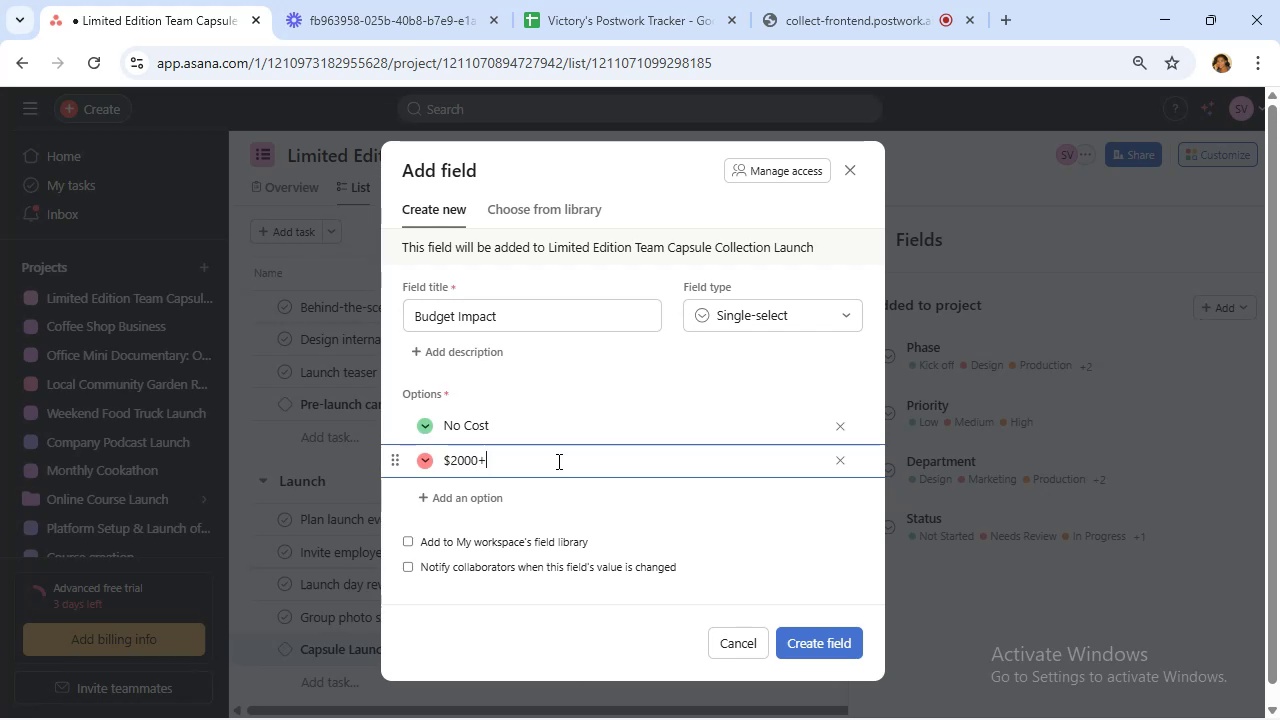 
left_click([485, 503])
 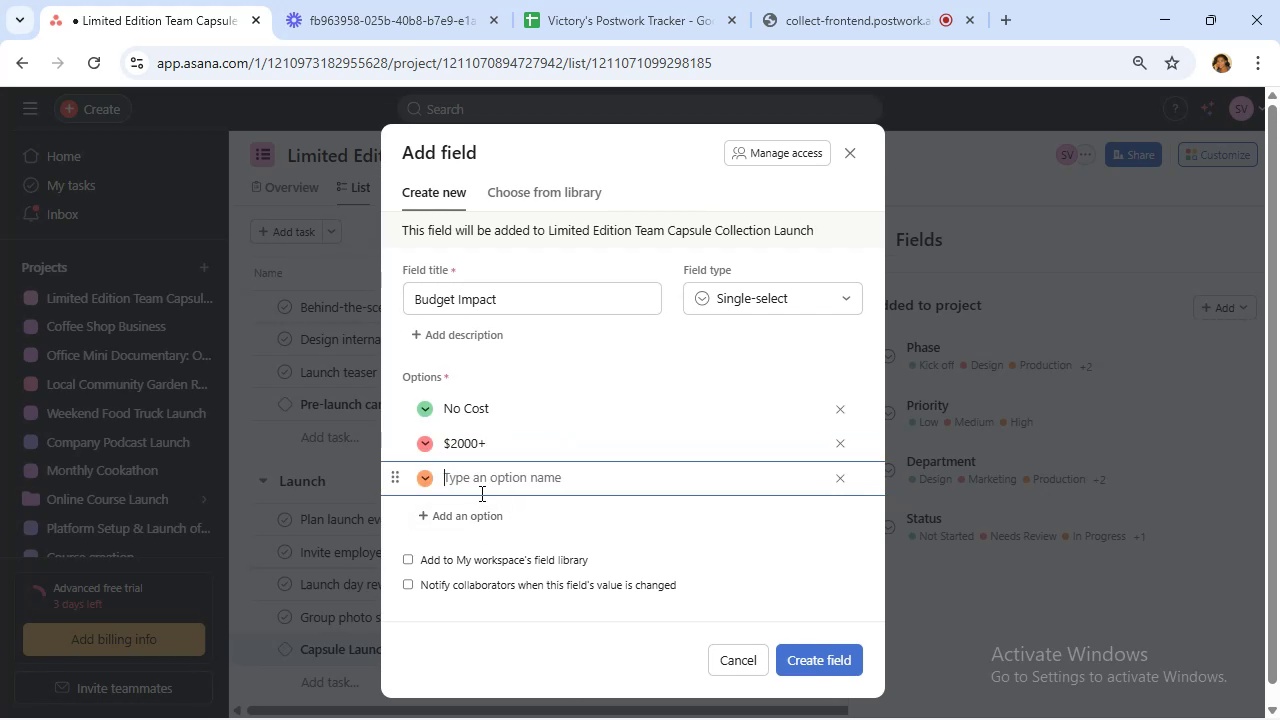 
wait(5.18)
 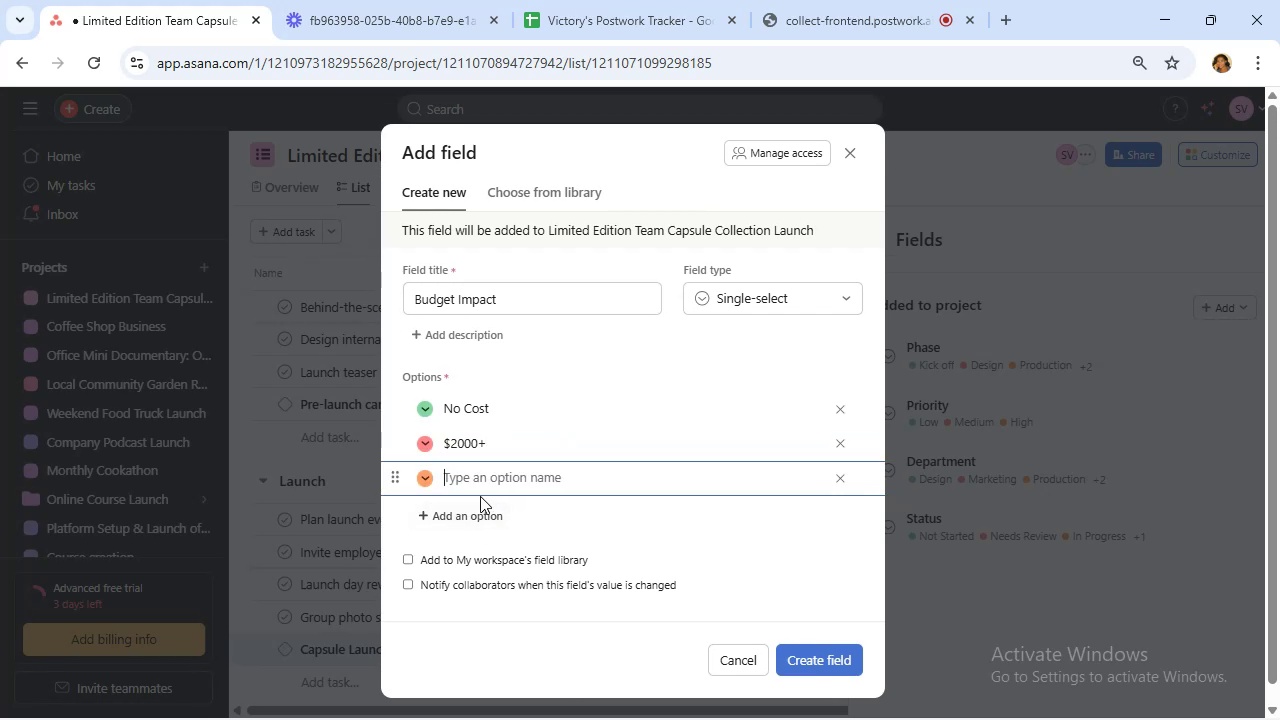 
type($500 - )
 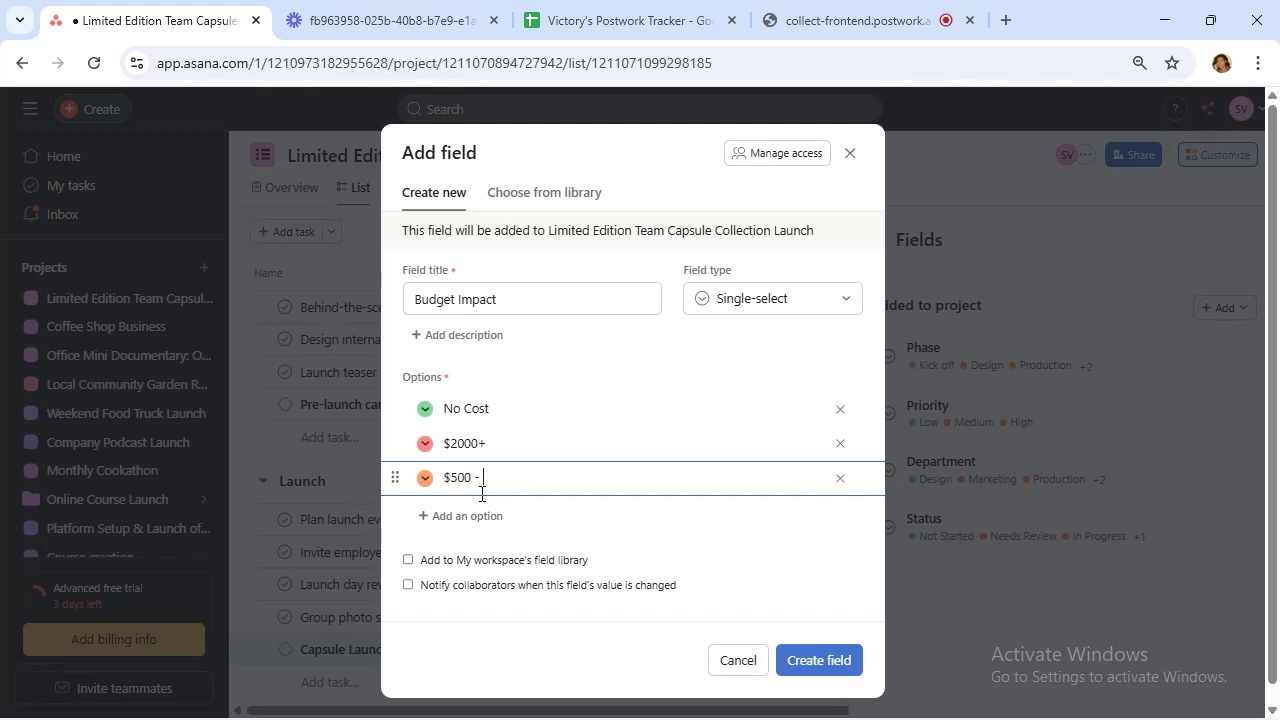 
type($2000)
 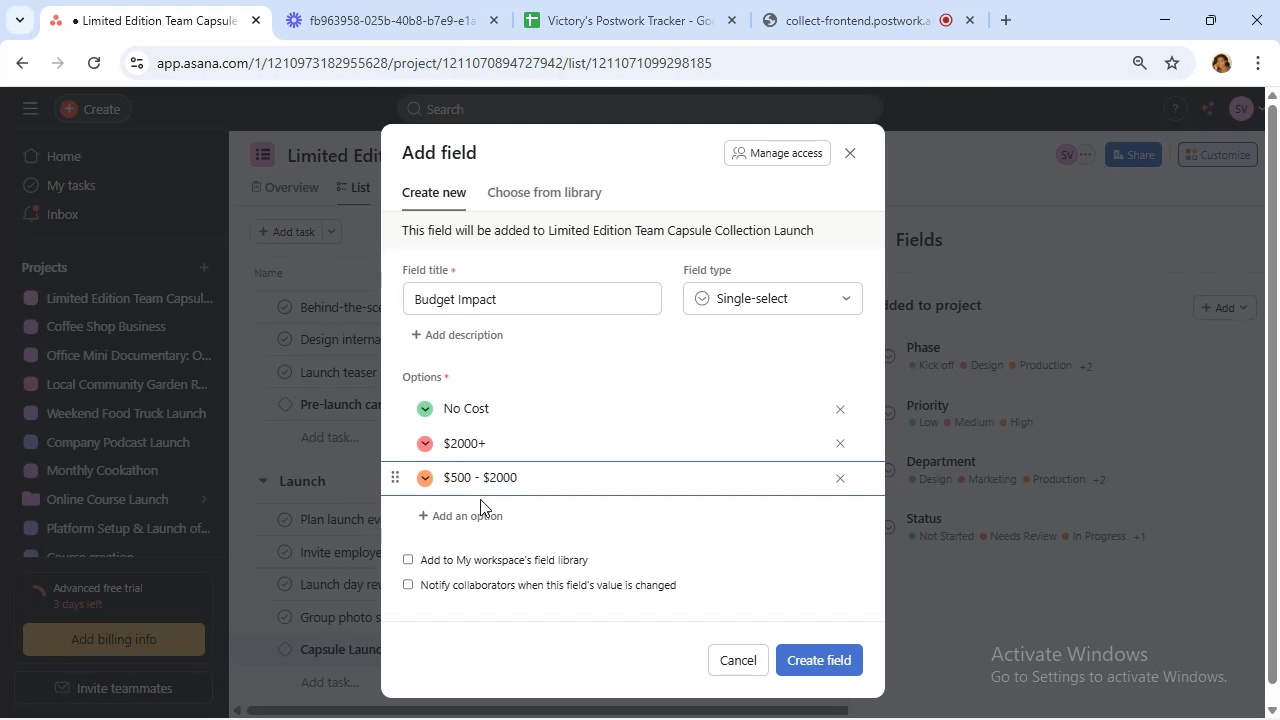 
left_click([480, 511])
 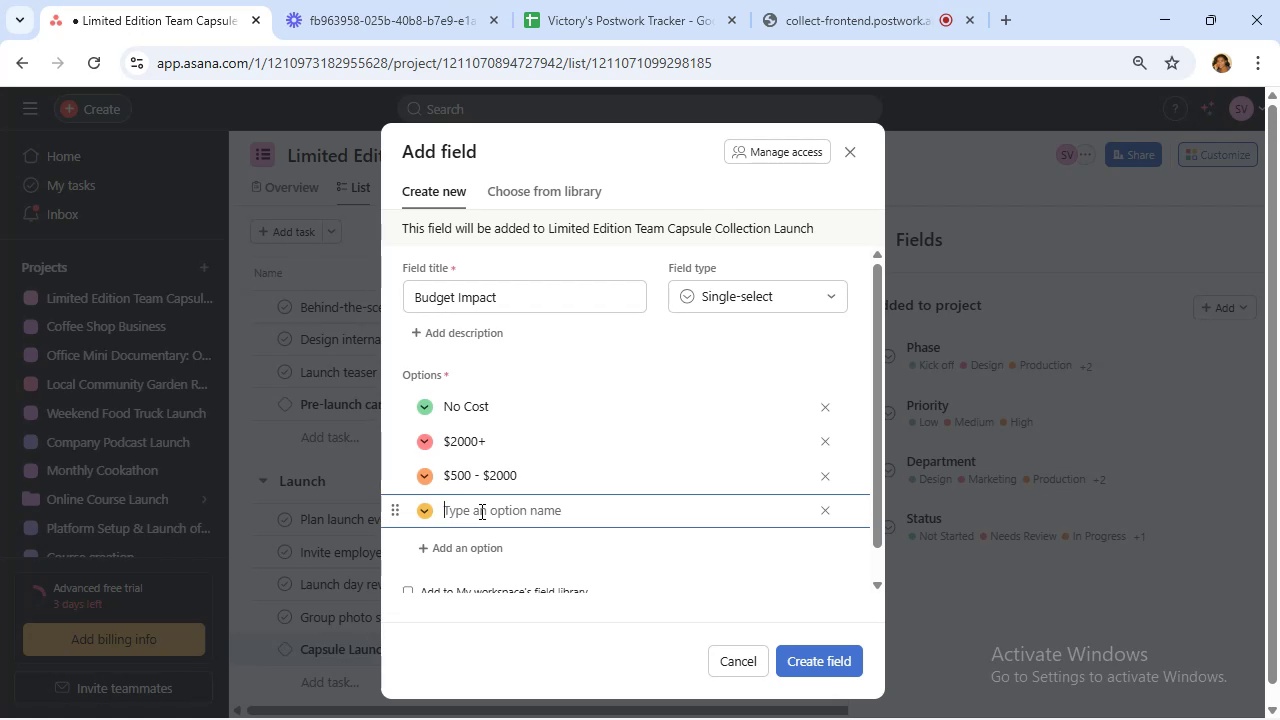 
type(< $500)
 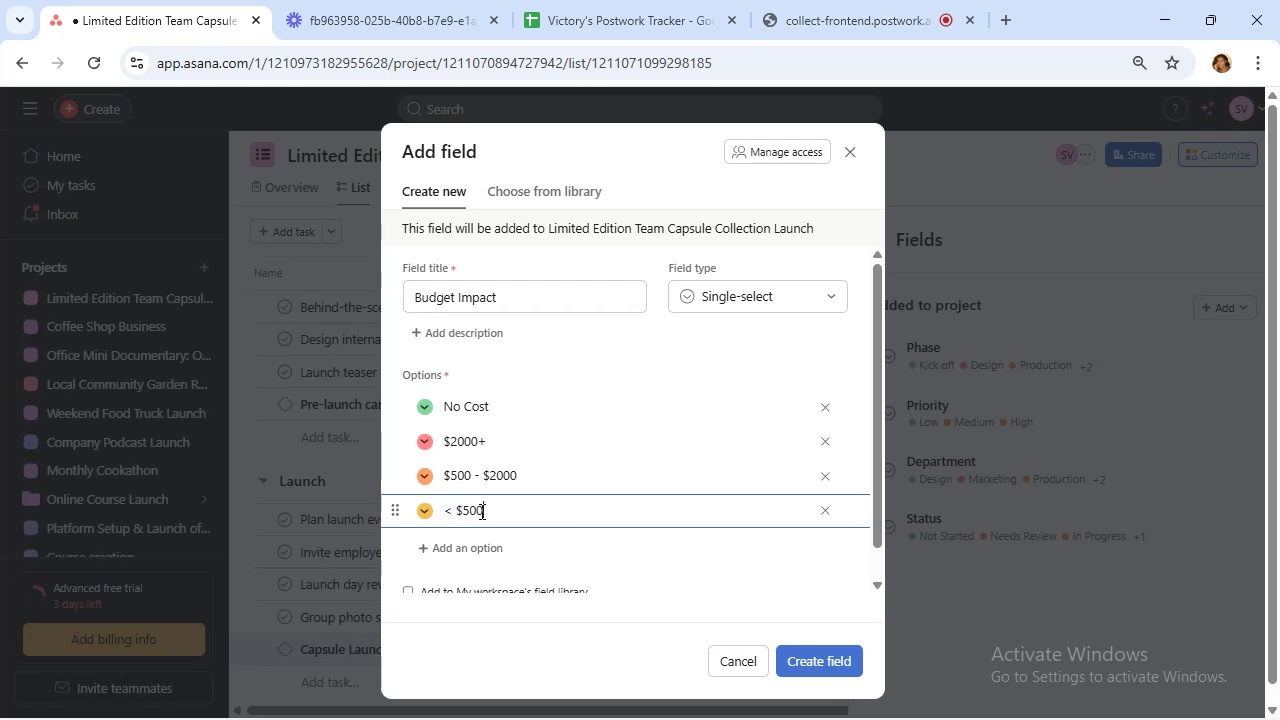 
wait(5.81)
 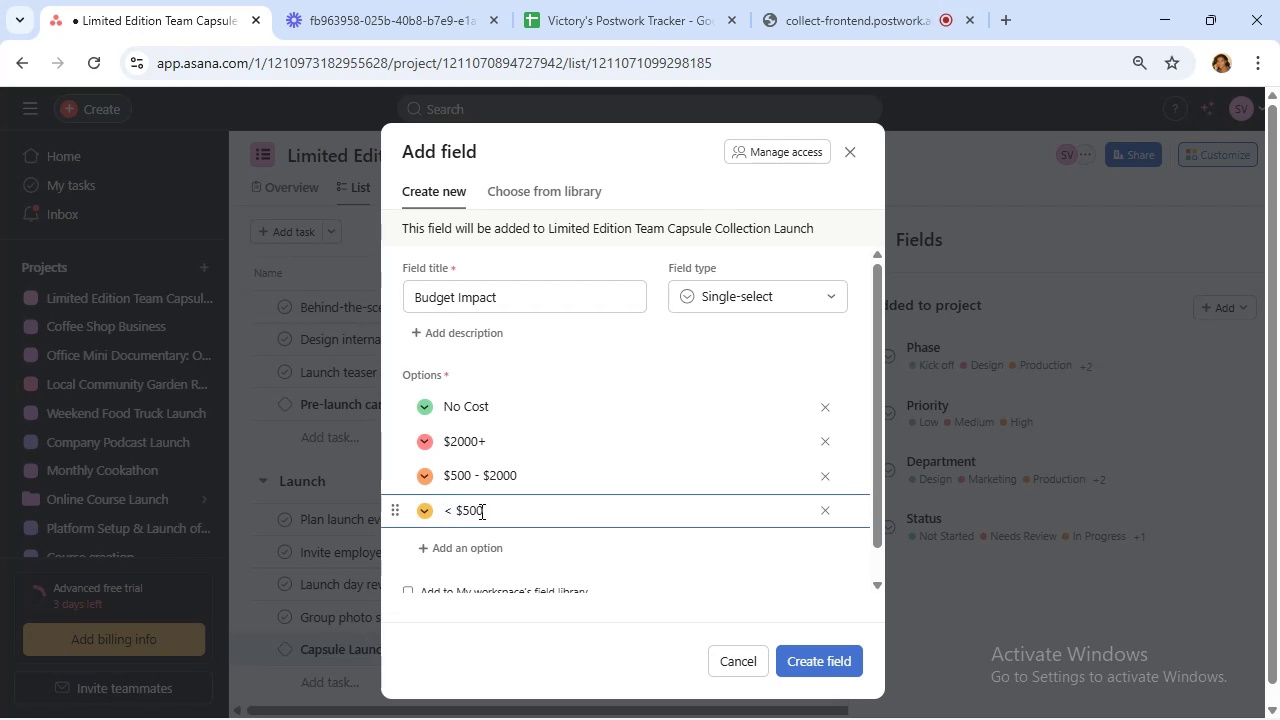 
left_click([807, 664])
 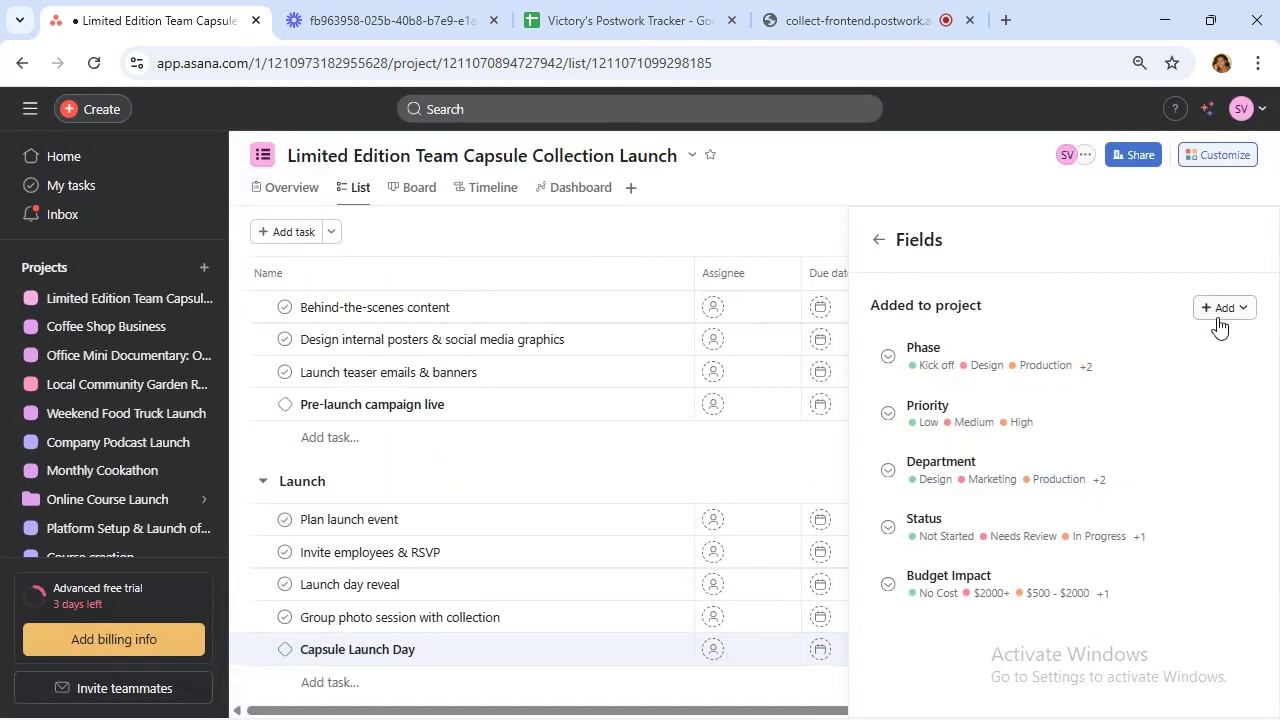 
left_click([1218, 317])
 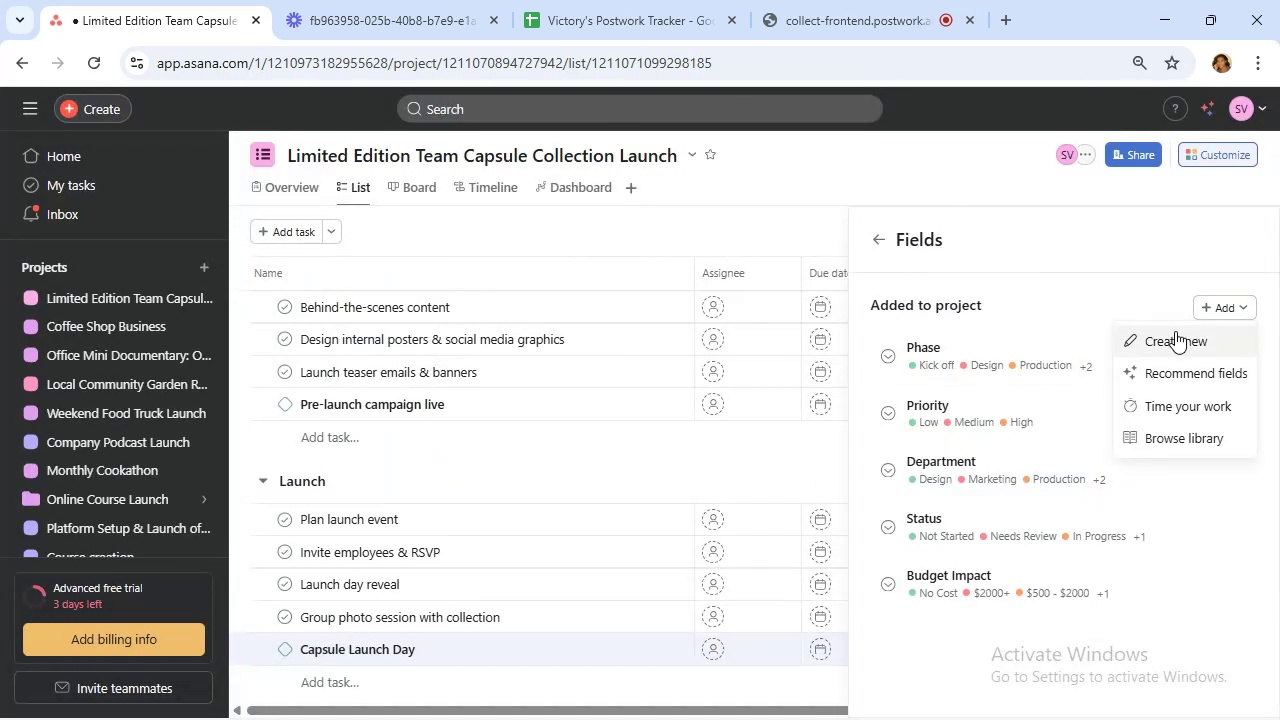 
left_click([1175, 336])
 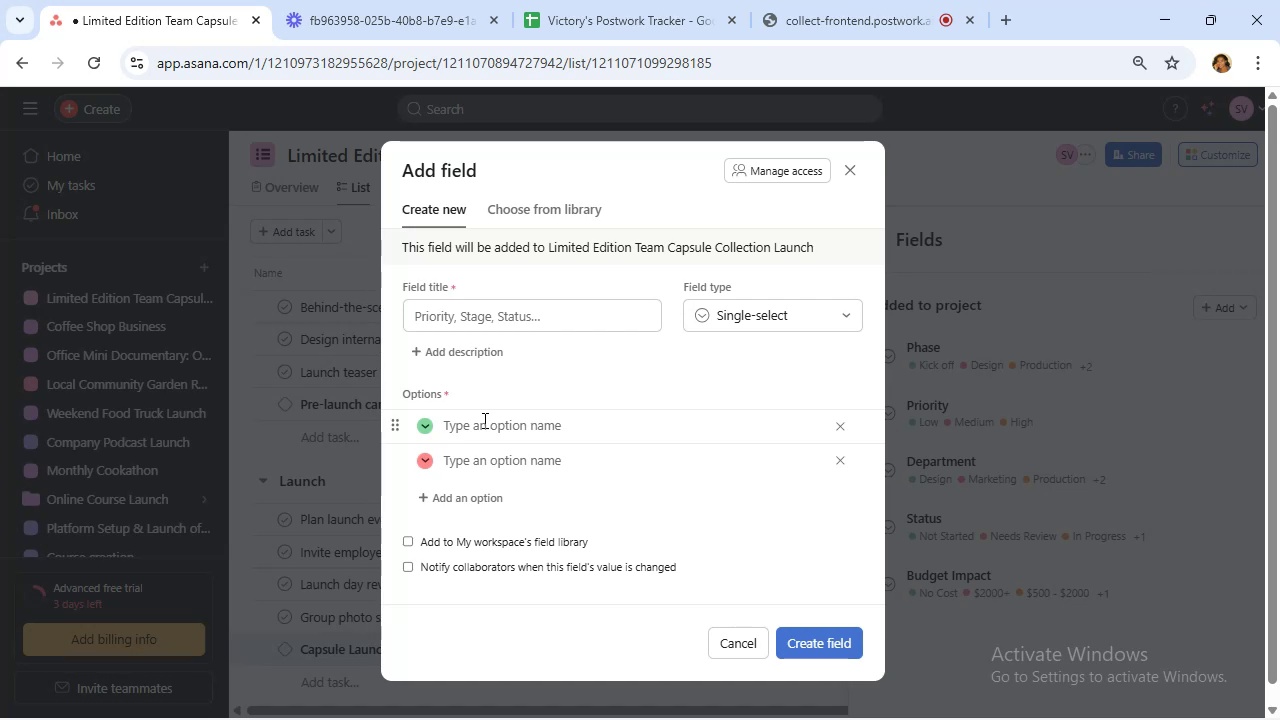 
wait(31.04)
 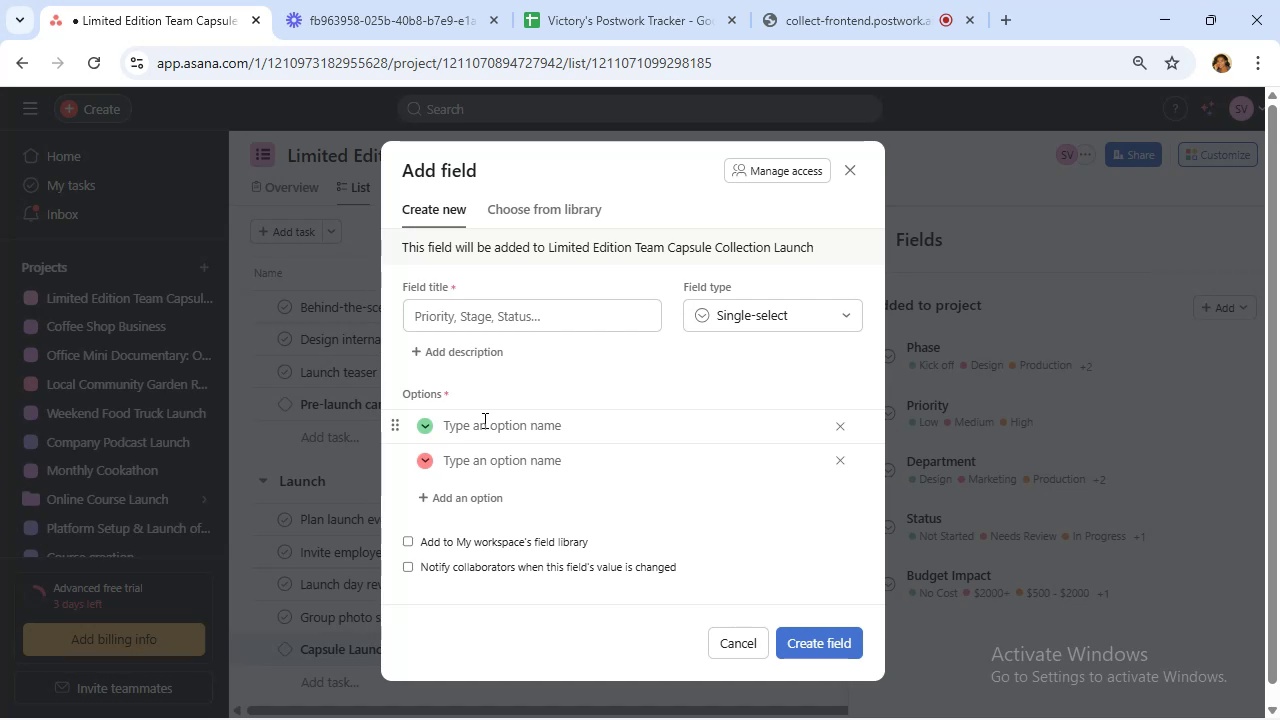 
left_click([516, 313])
 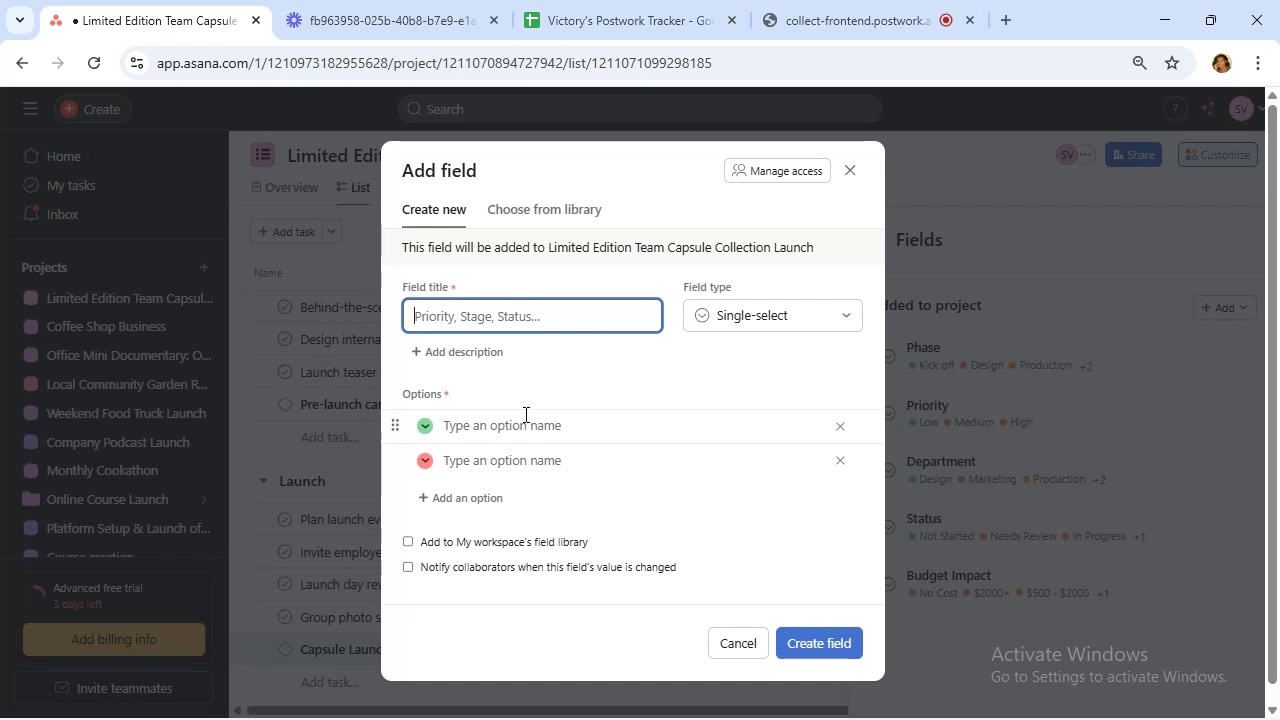 
wait(7.2)
 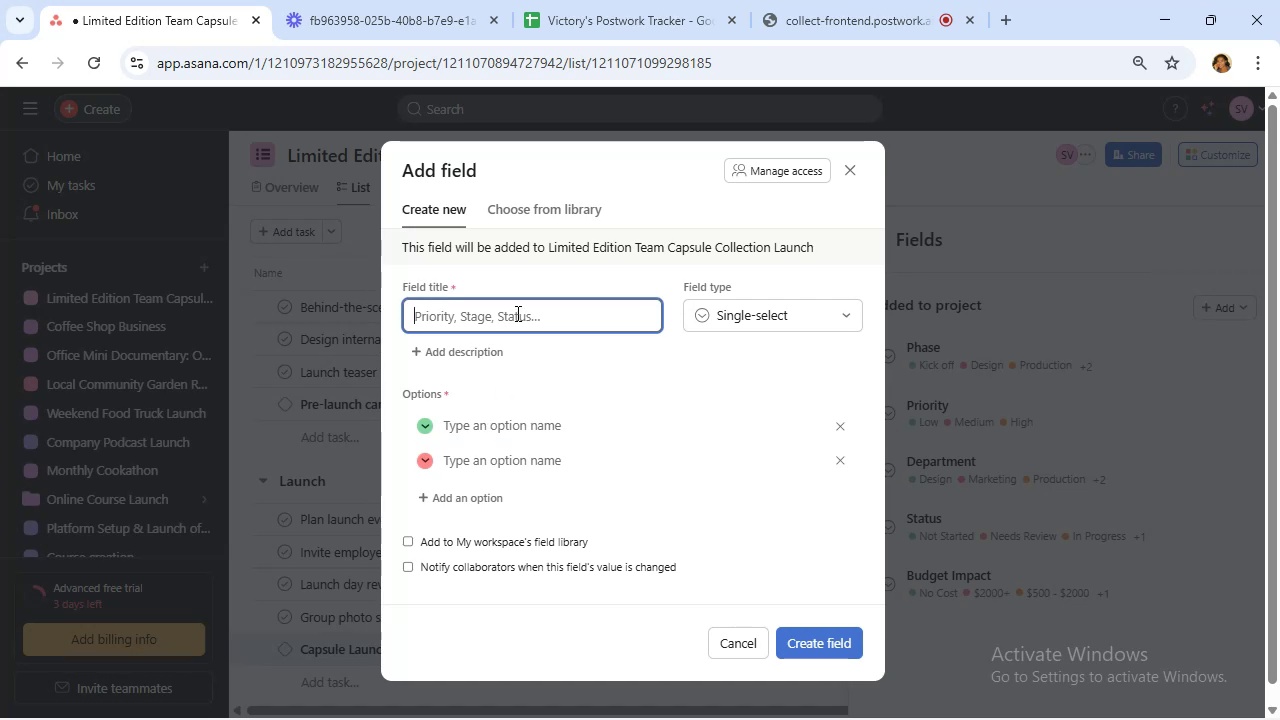 
type(Due Type)
 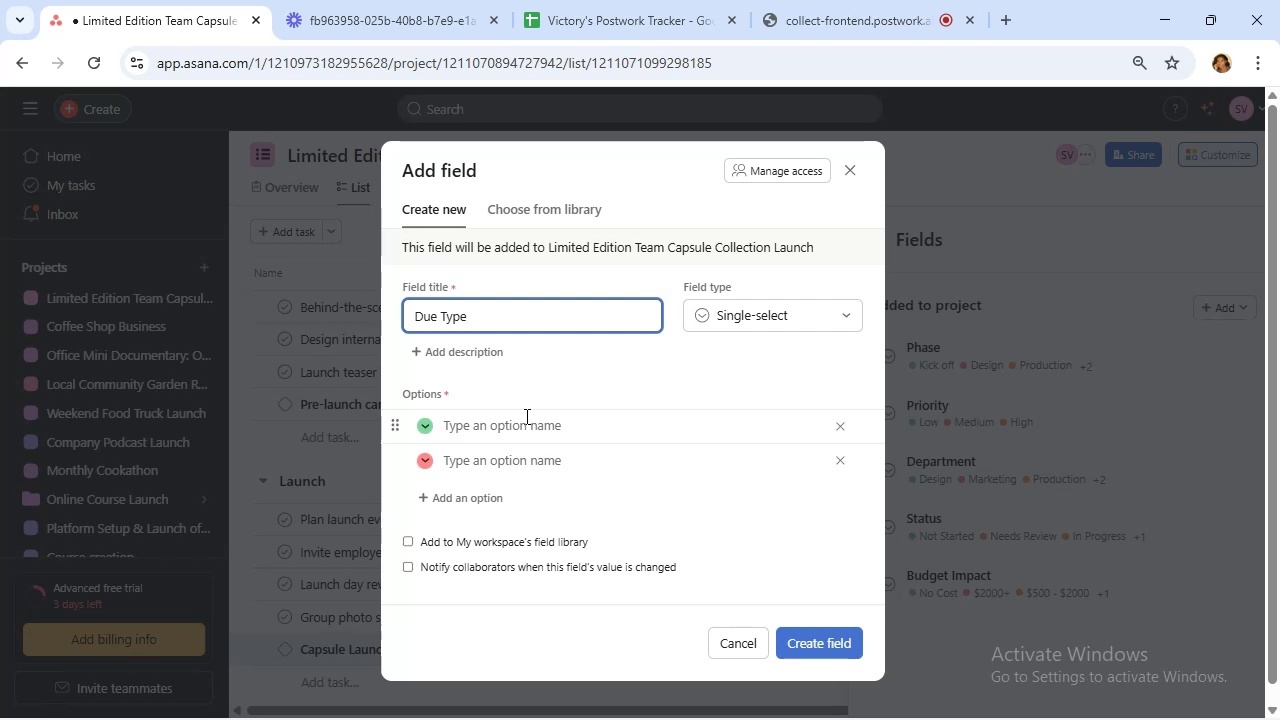 
left_click([522, 432])
 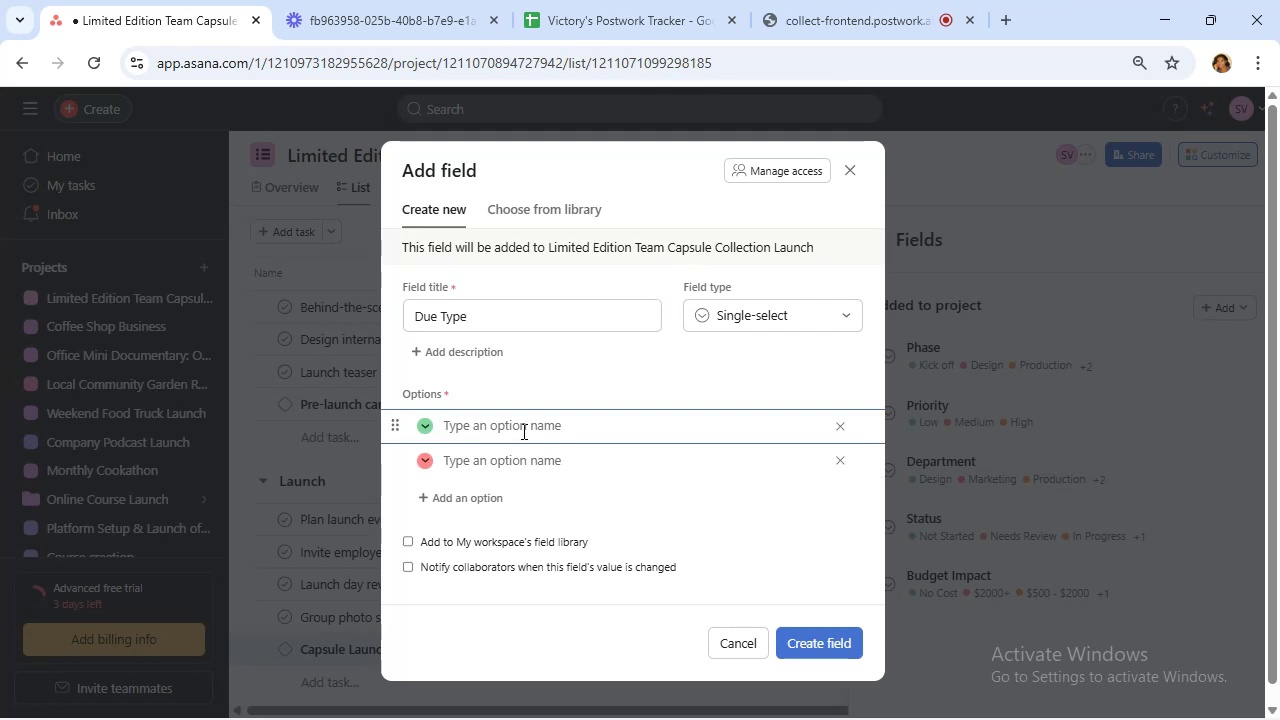 
wait(11.02)
 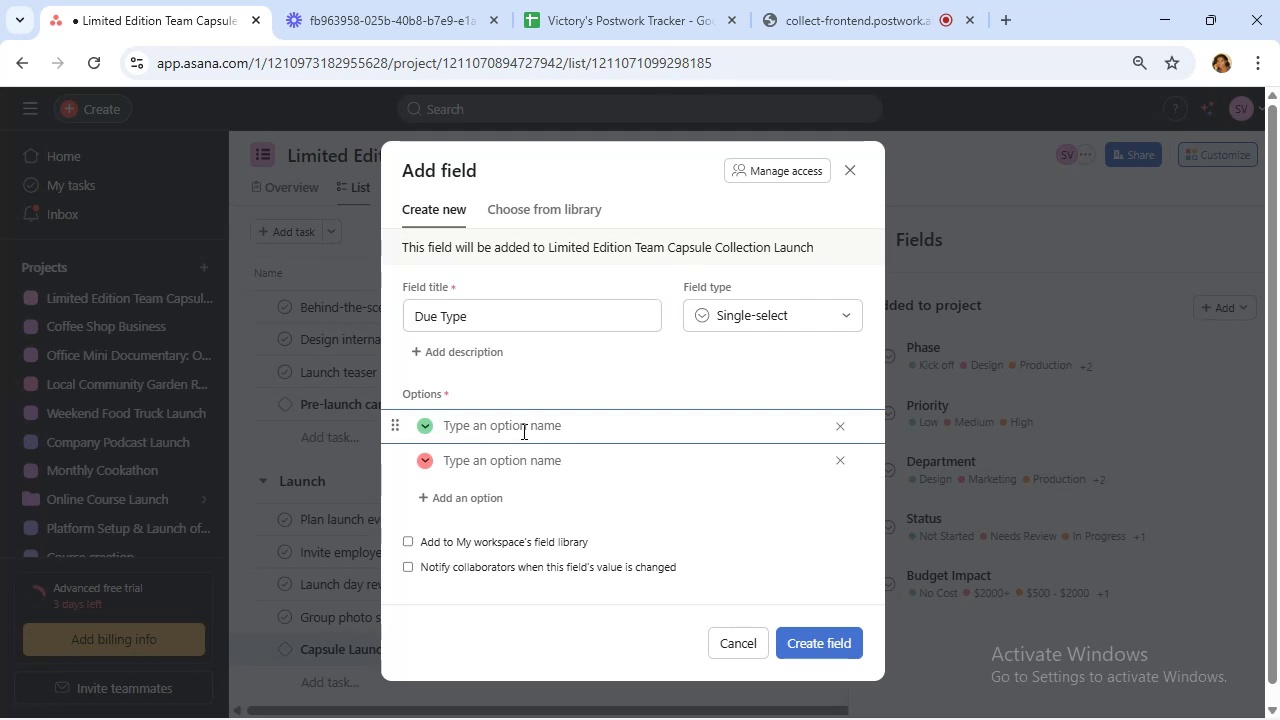 
type(Milestone)
 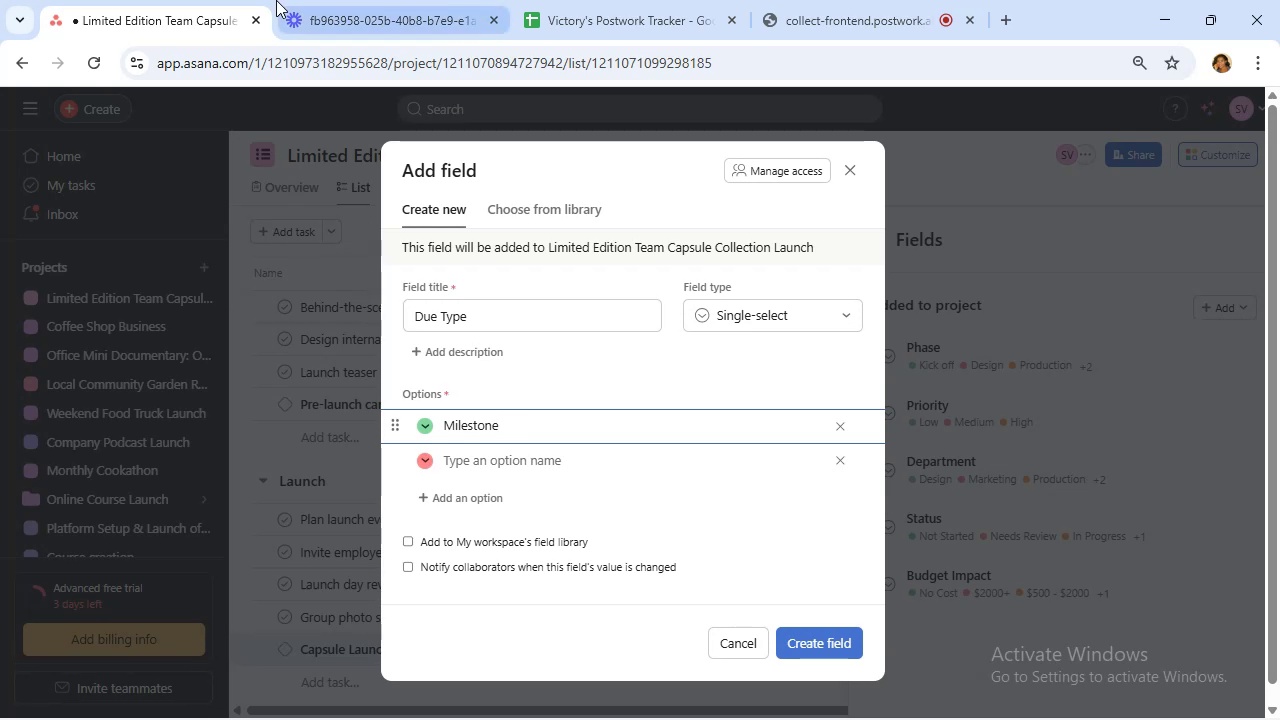 
wait(15.67)
 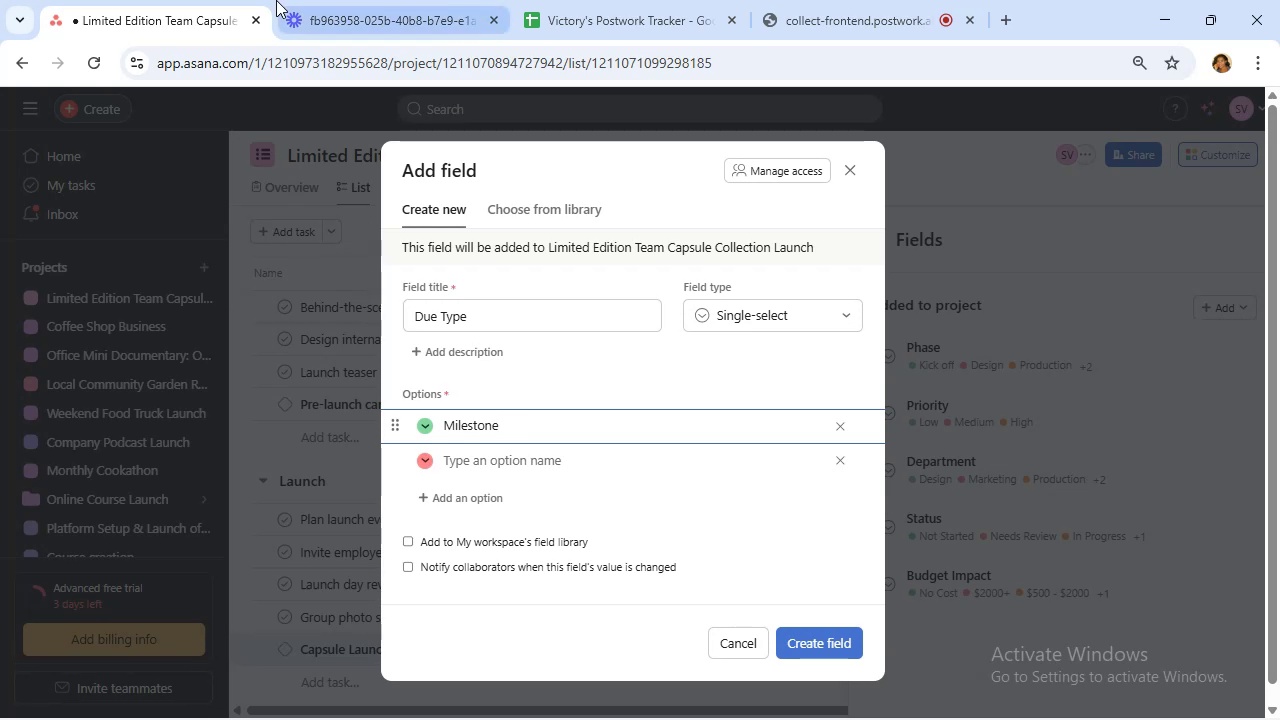 
left_click([549, 459])
 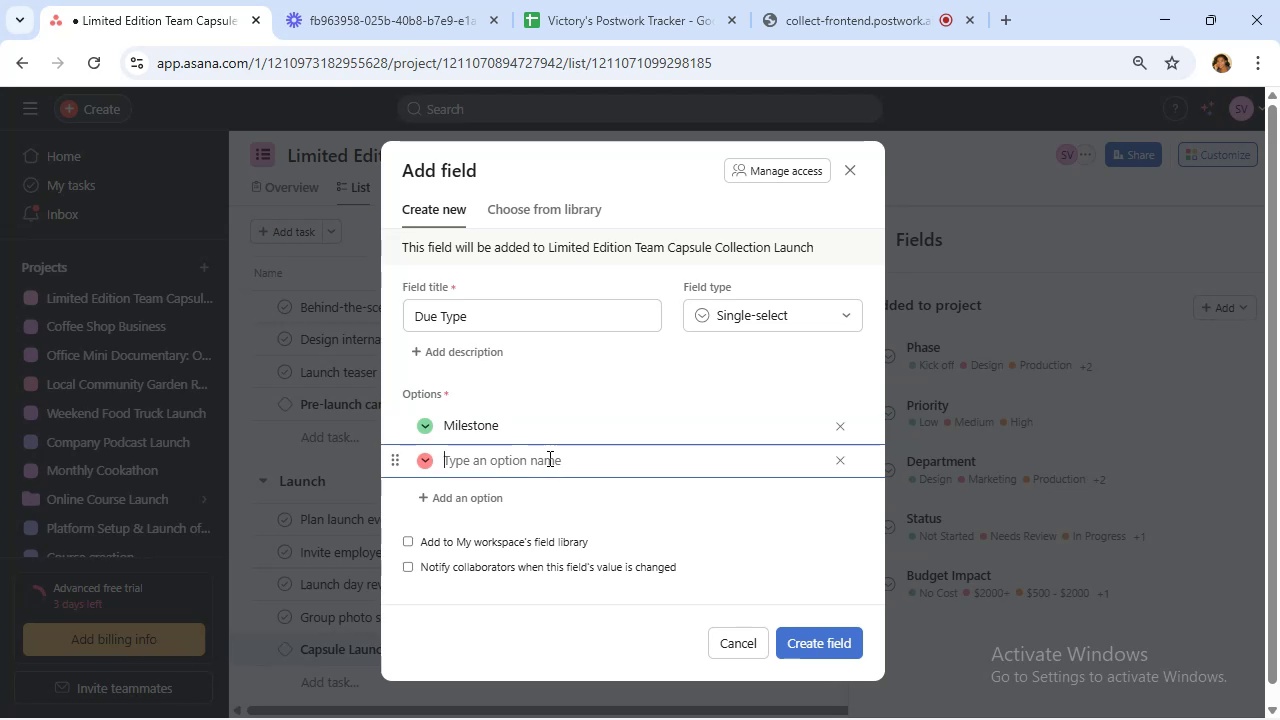 
type(Hard Deadline)
 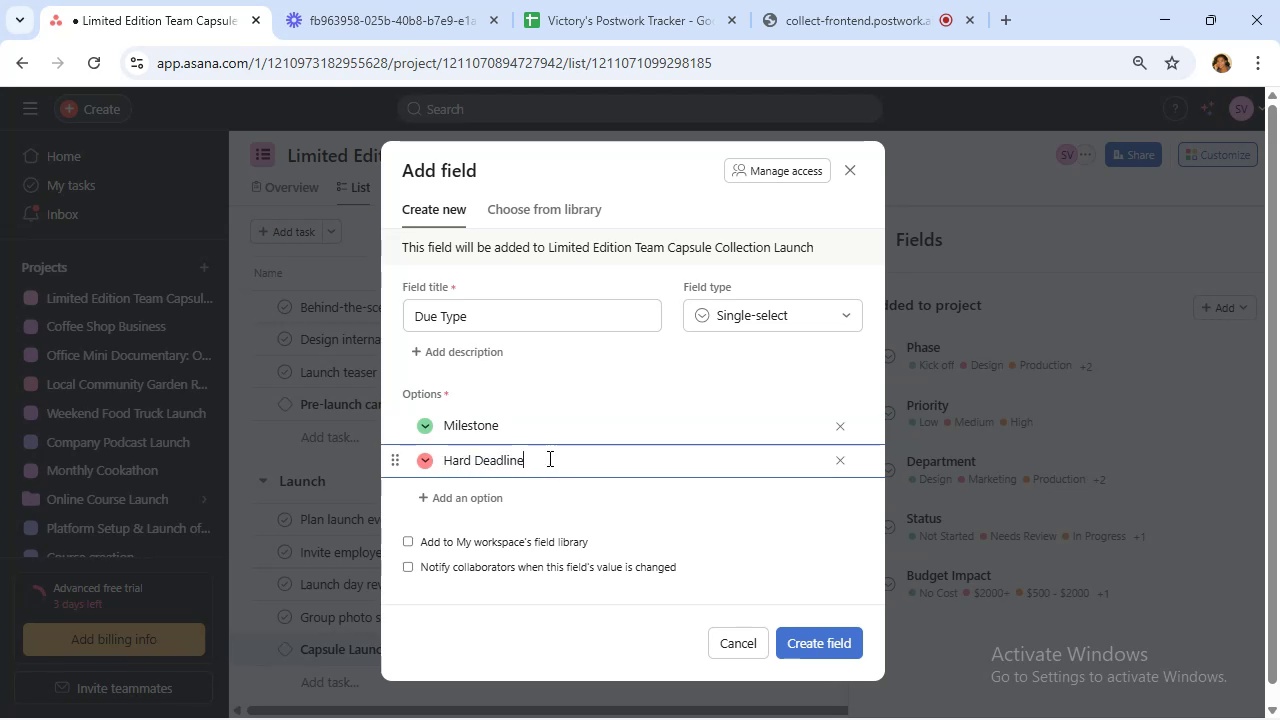 
wait(5.75)
 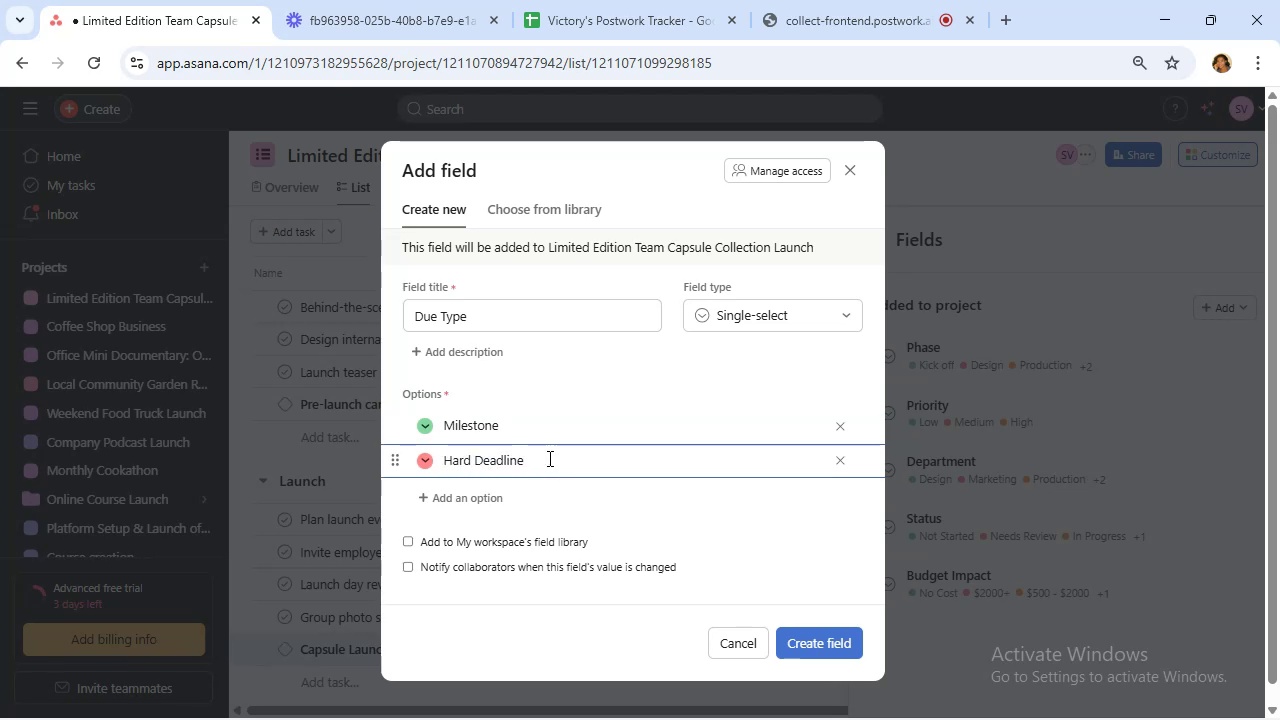 
left_click([482, 490])
 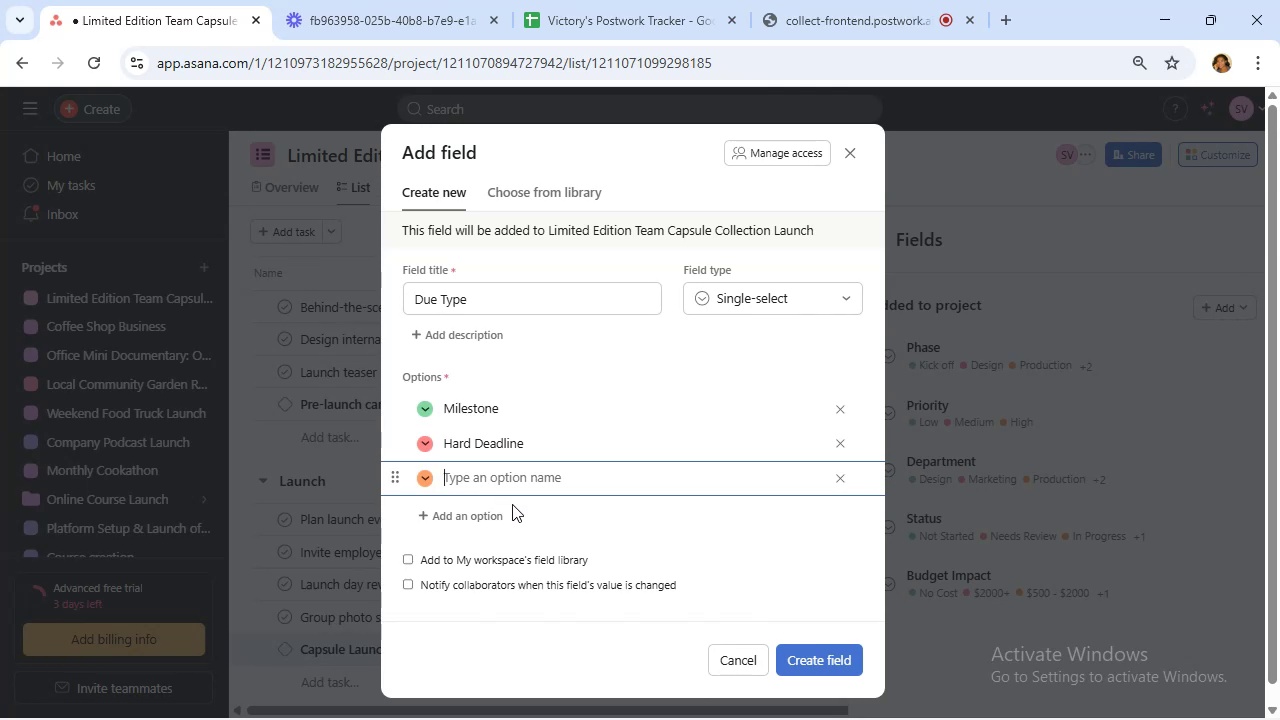 
wait(20.46)
 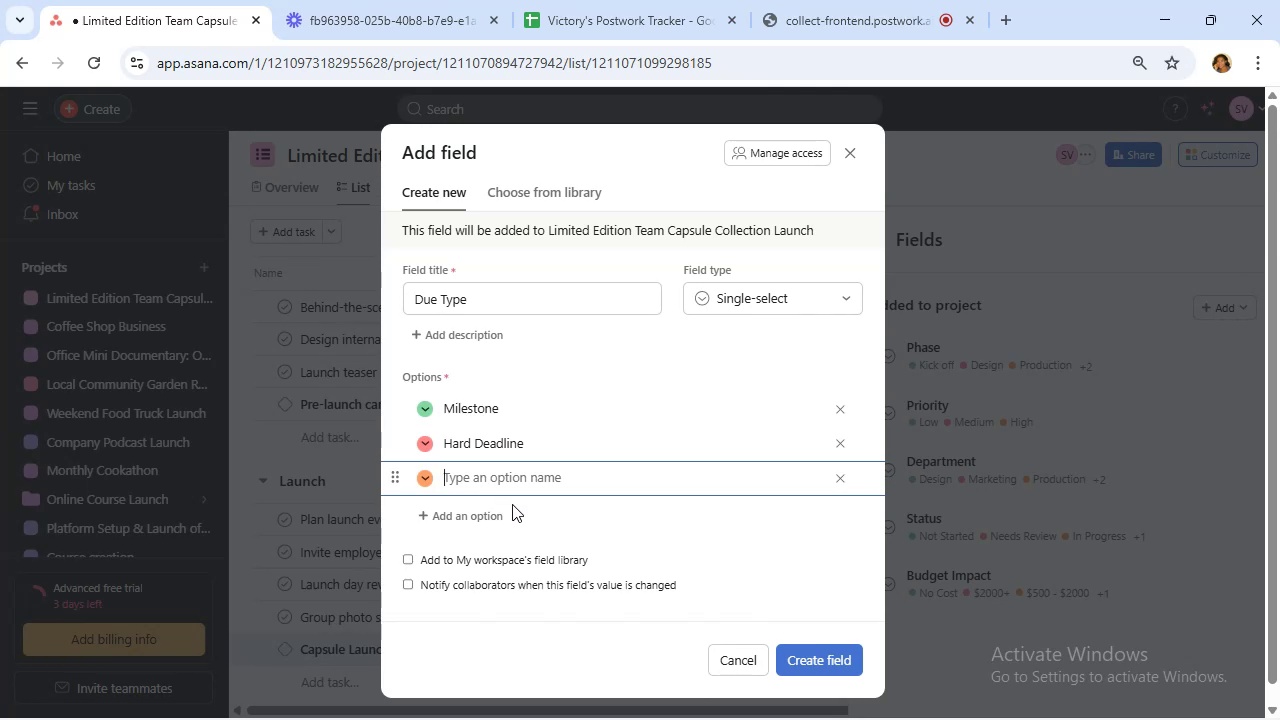 
type(Soft Deadline)
 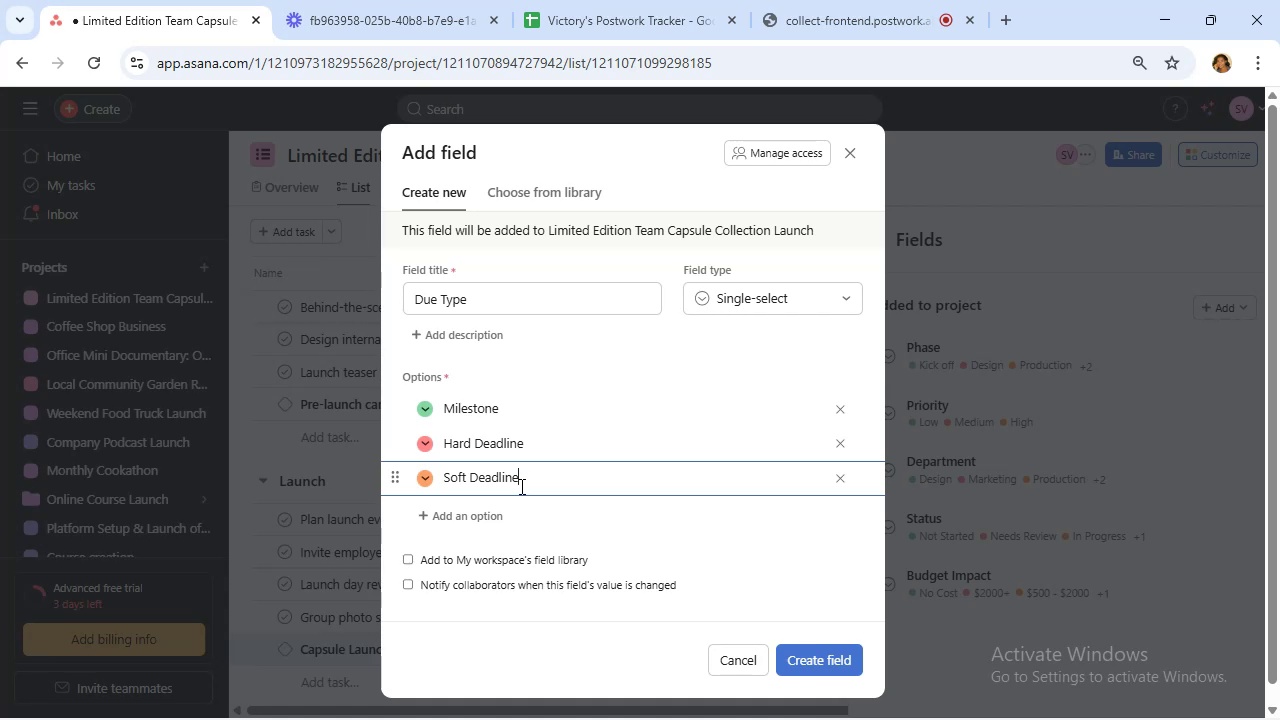 
wait(20.13)
 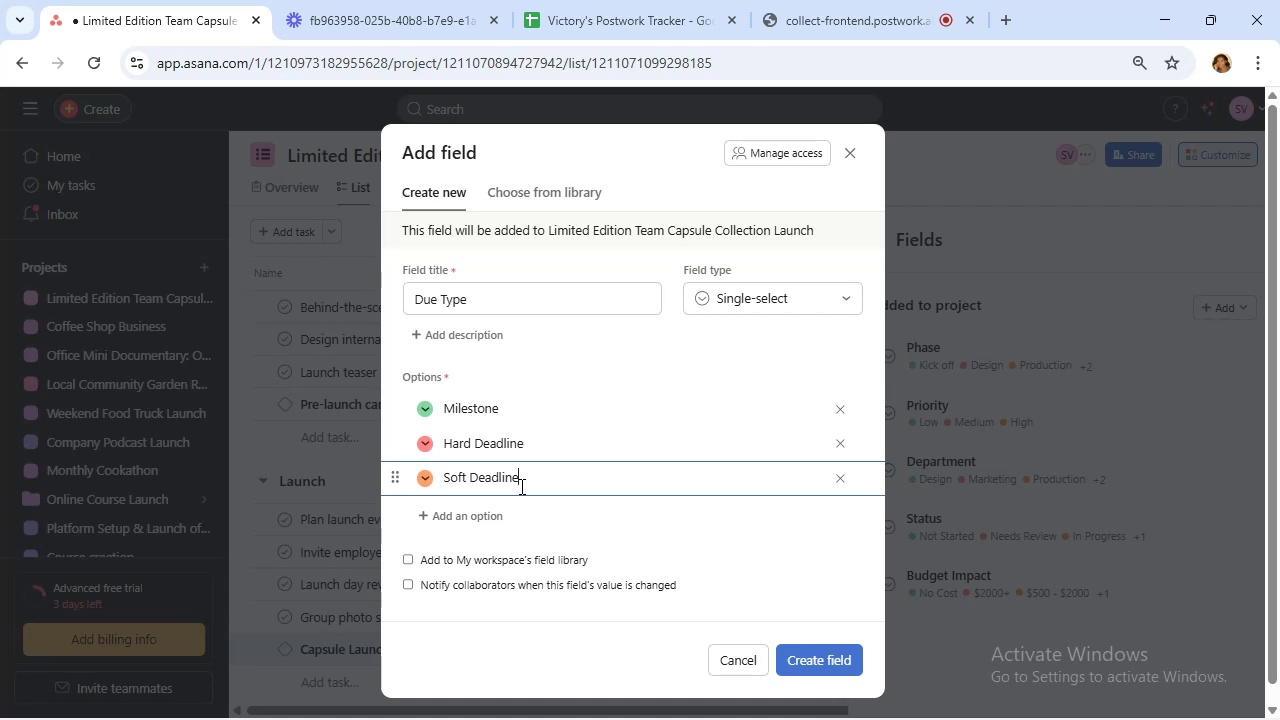 
left_click([805, 657])
 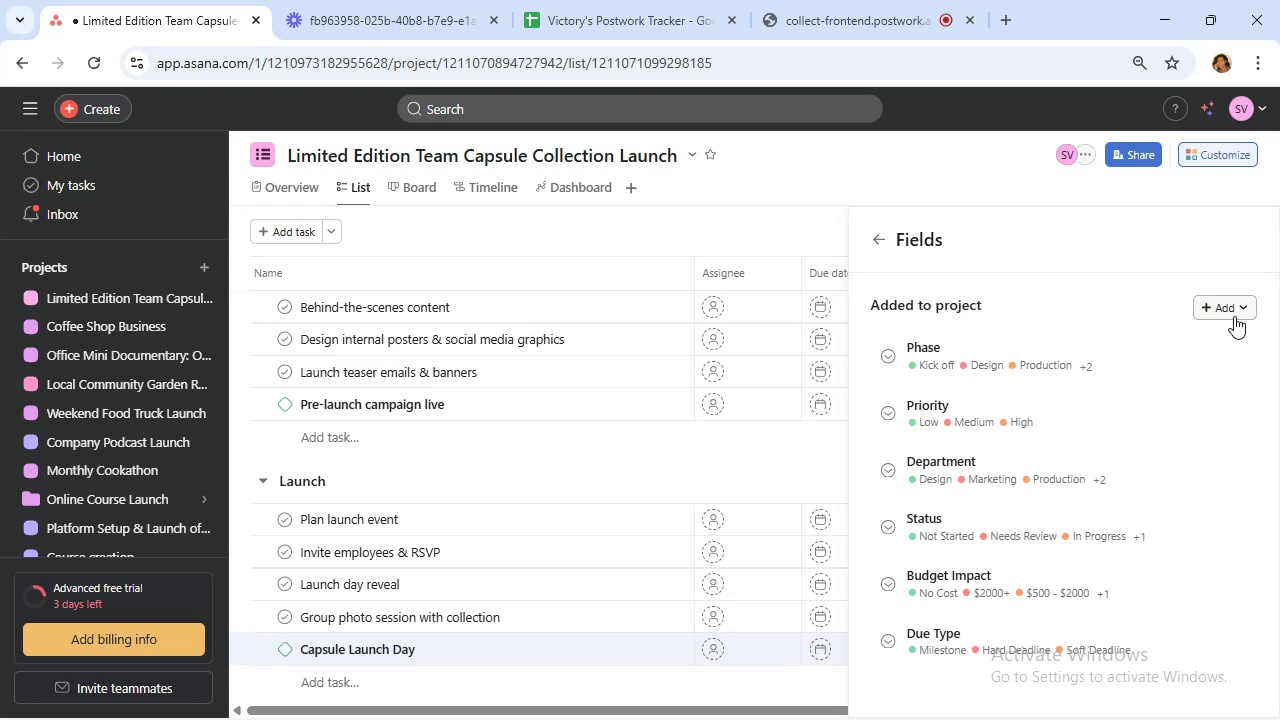 
wait(19.32)
 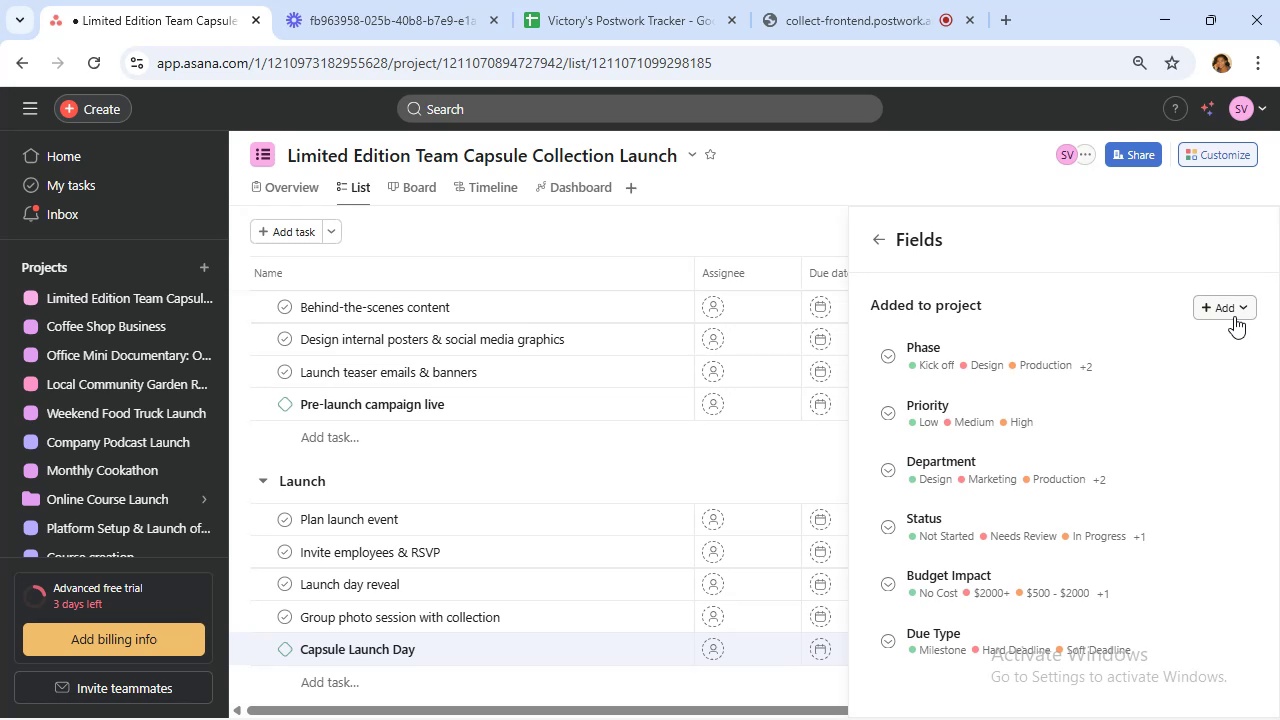 
left_click([1200, 351])
 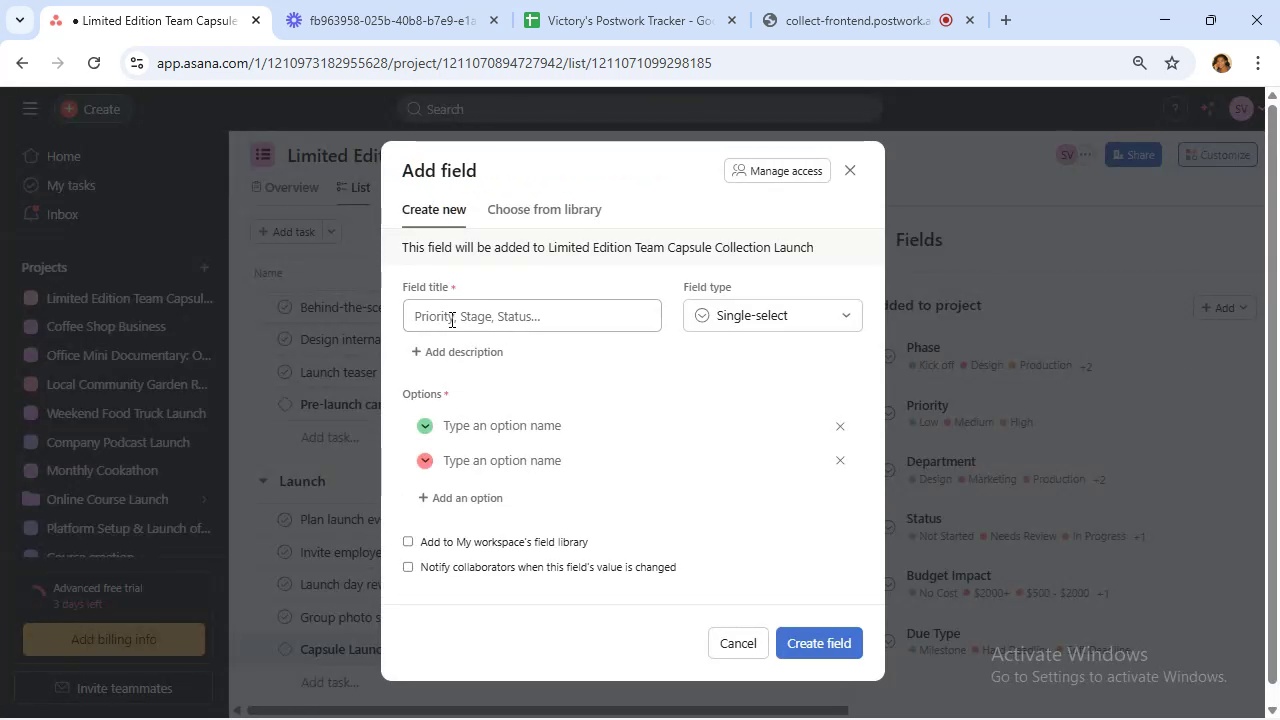 
left_click([451, 319])
 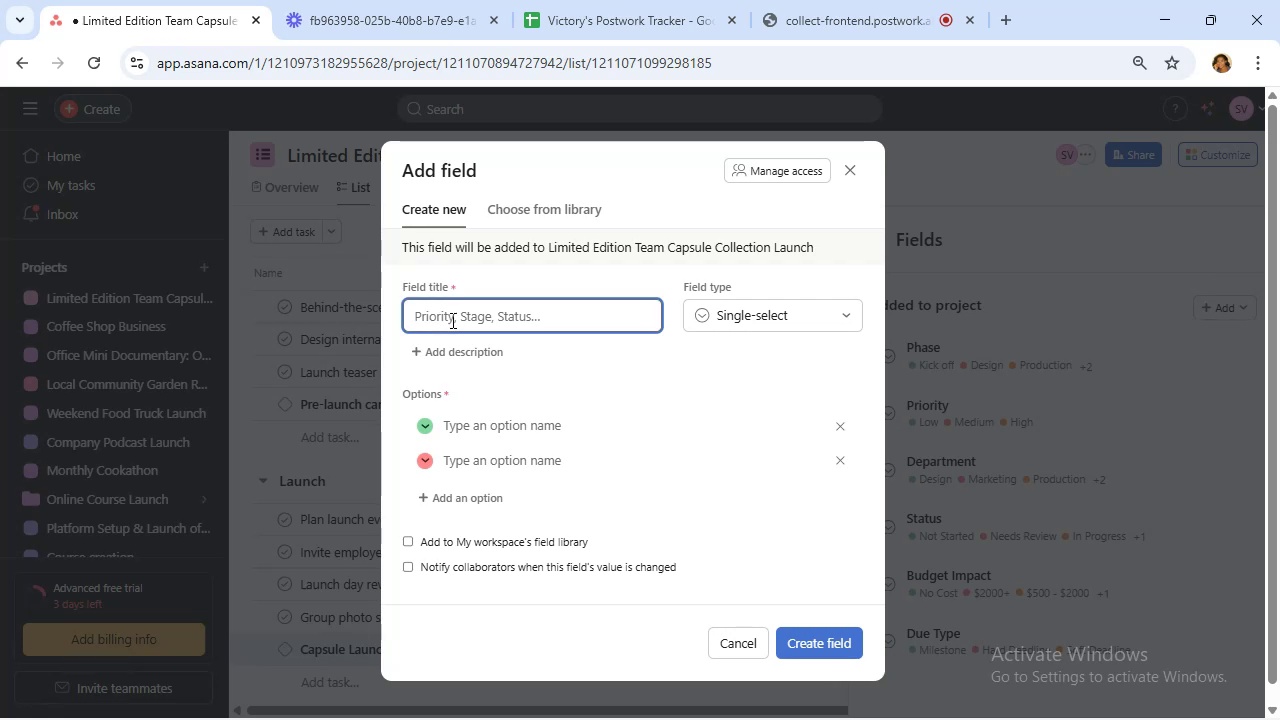 
type(Form Linked)
 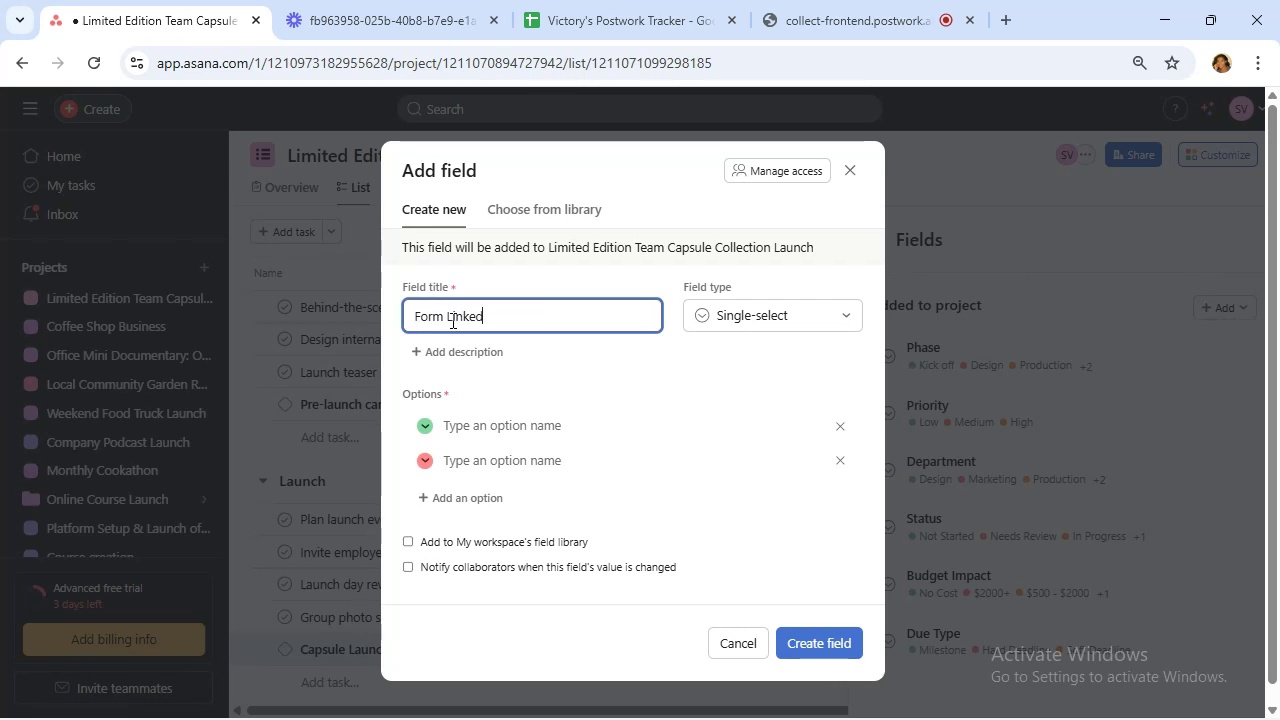 
left_click([496, 437])
 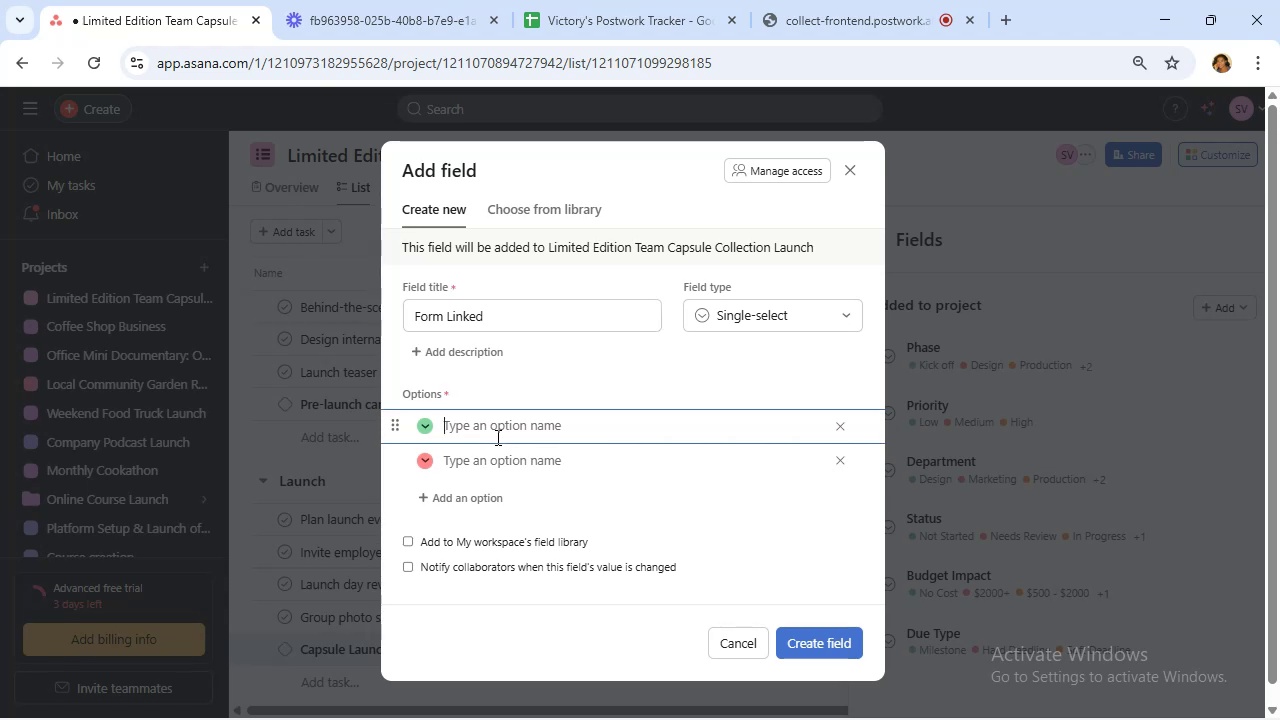 
type(Design Submission)
 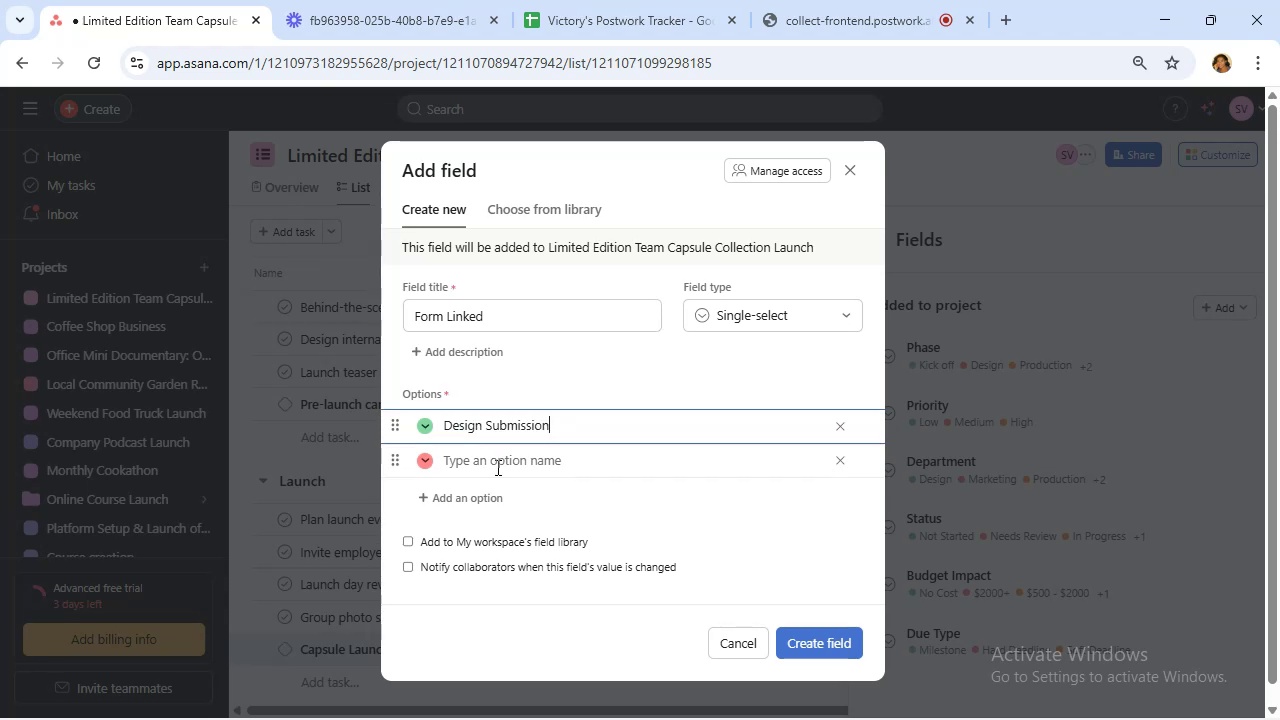 
left_click([496, 467])
 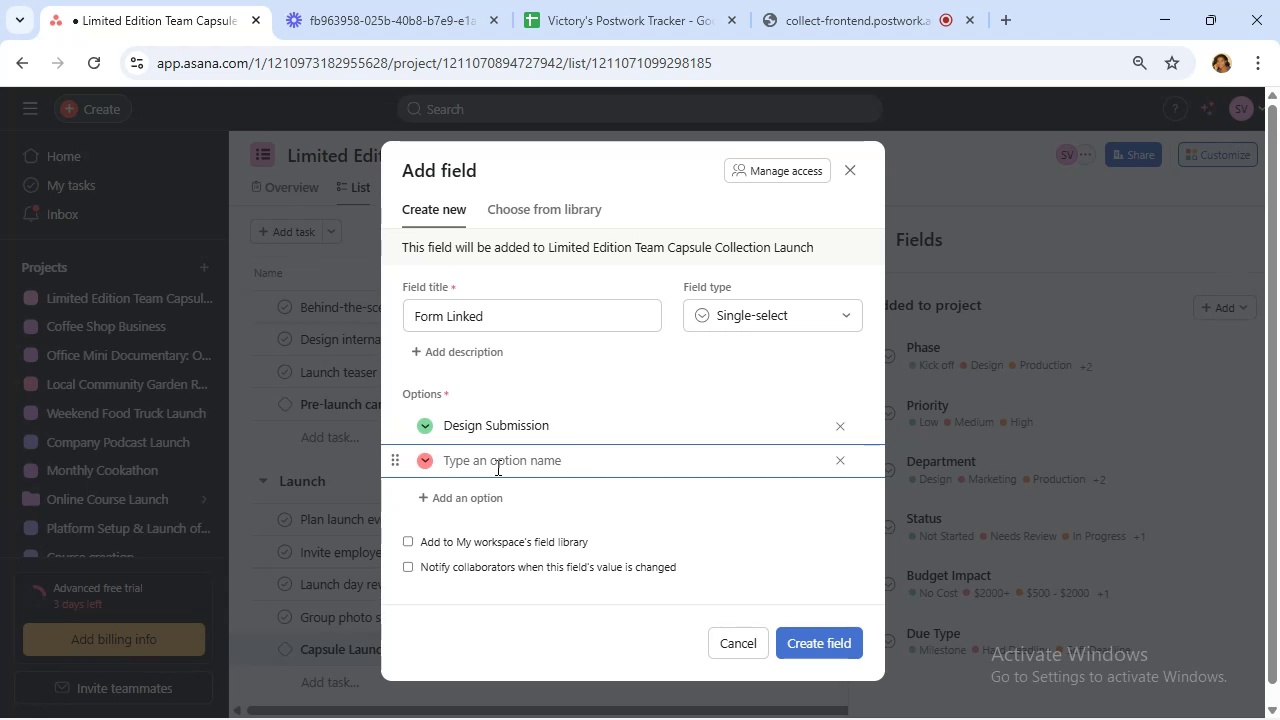 
wait(7.0)
 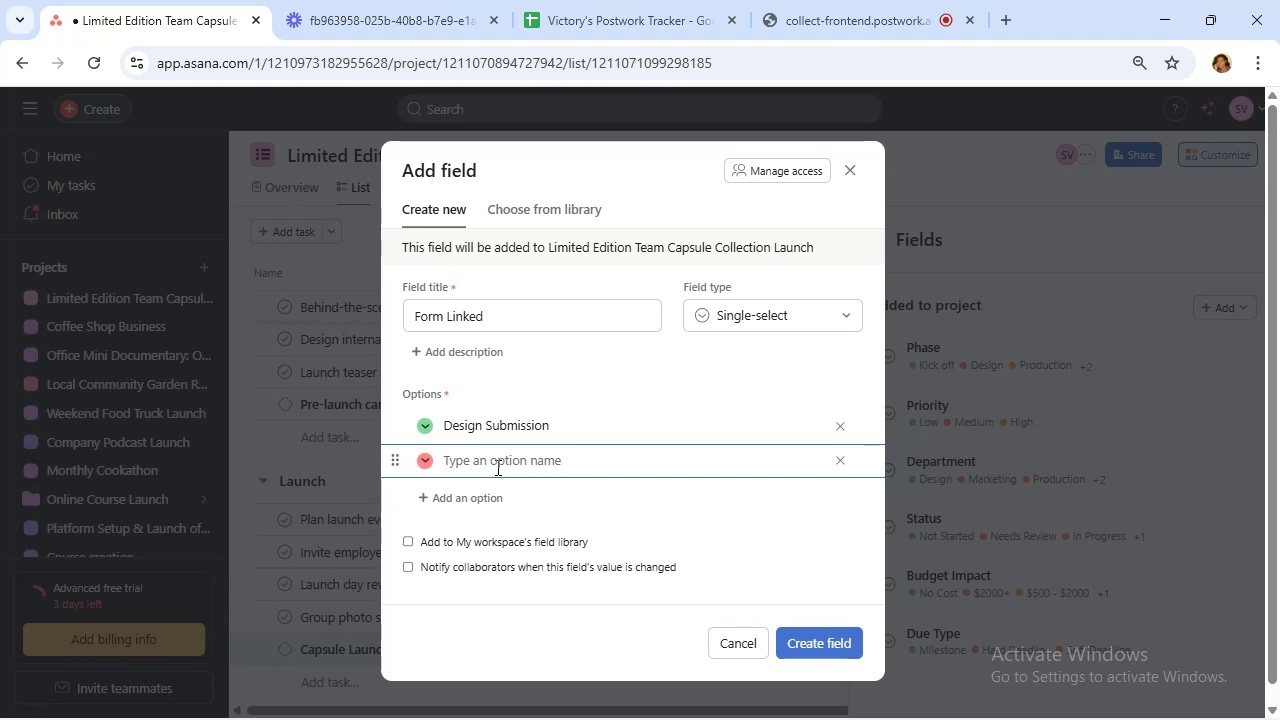 
type(Feedback)
 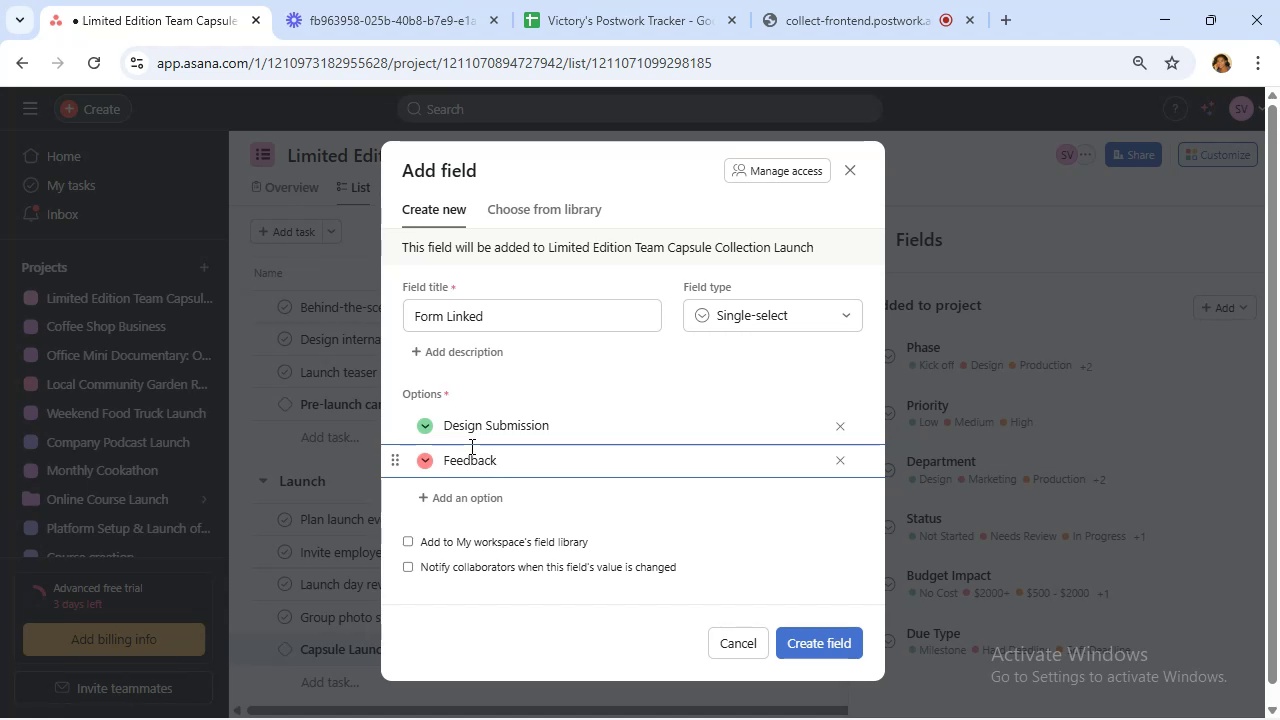 
wait(6.85)
 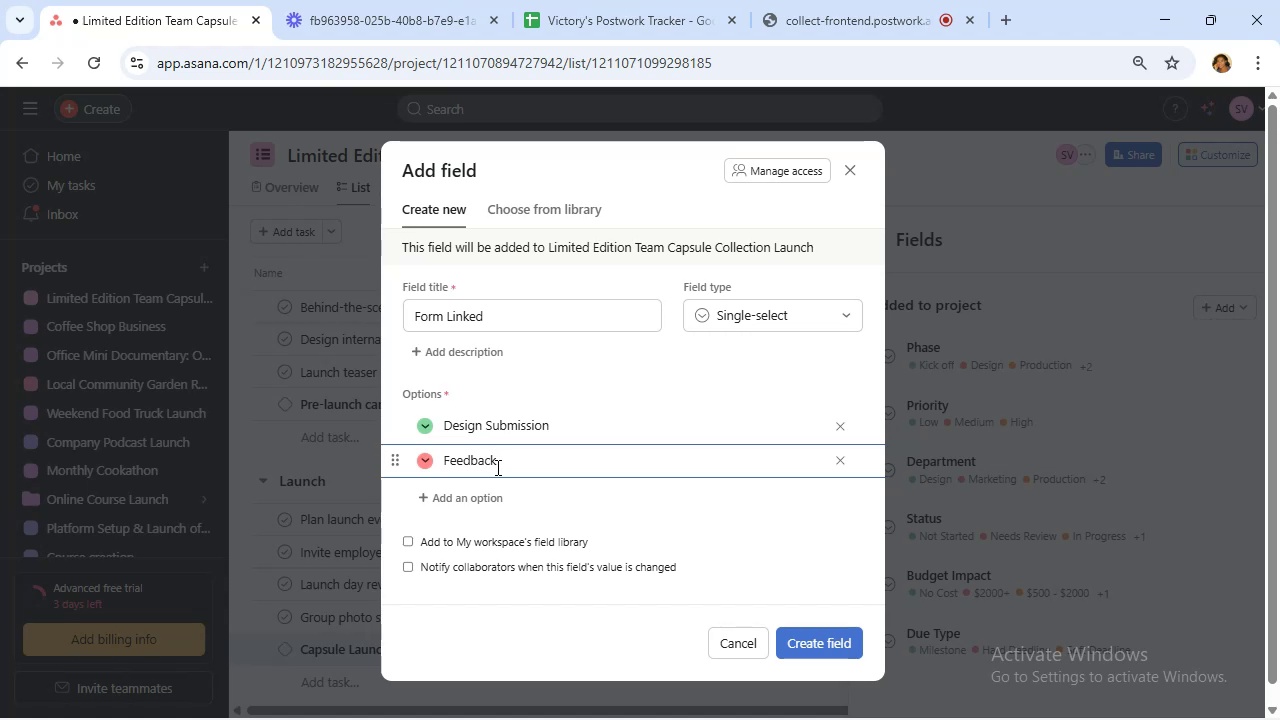 
left_click([487, 499])
 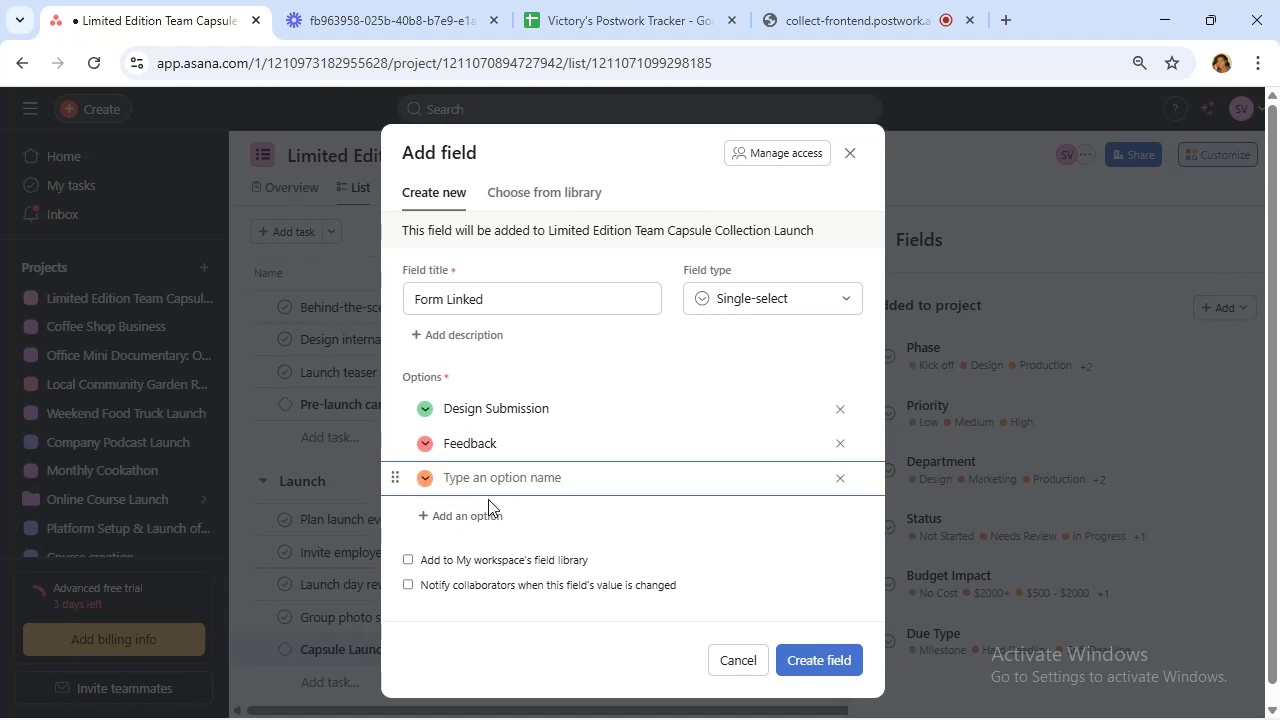 
type(RSVP)
 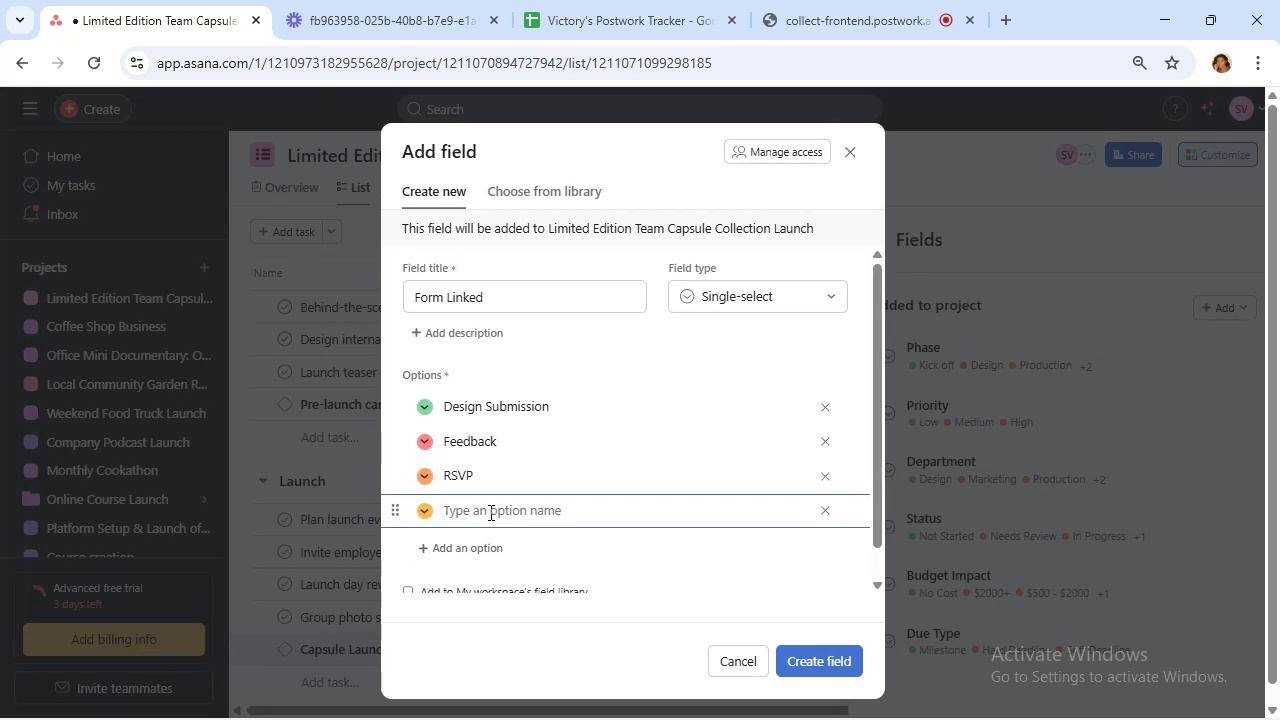 
key(Shift+N)
 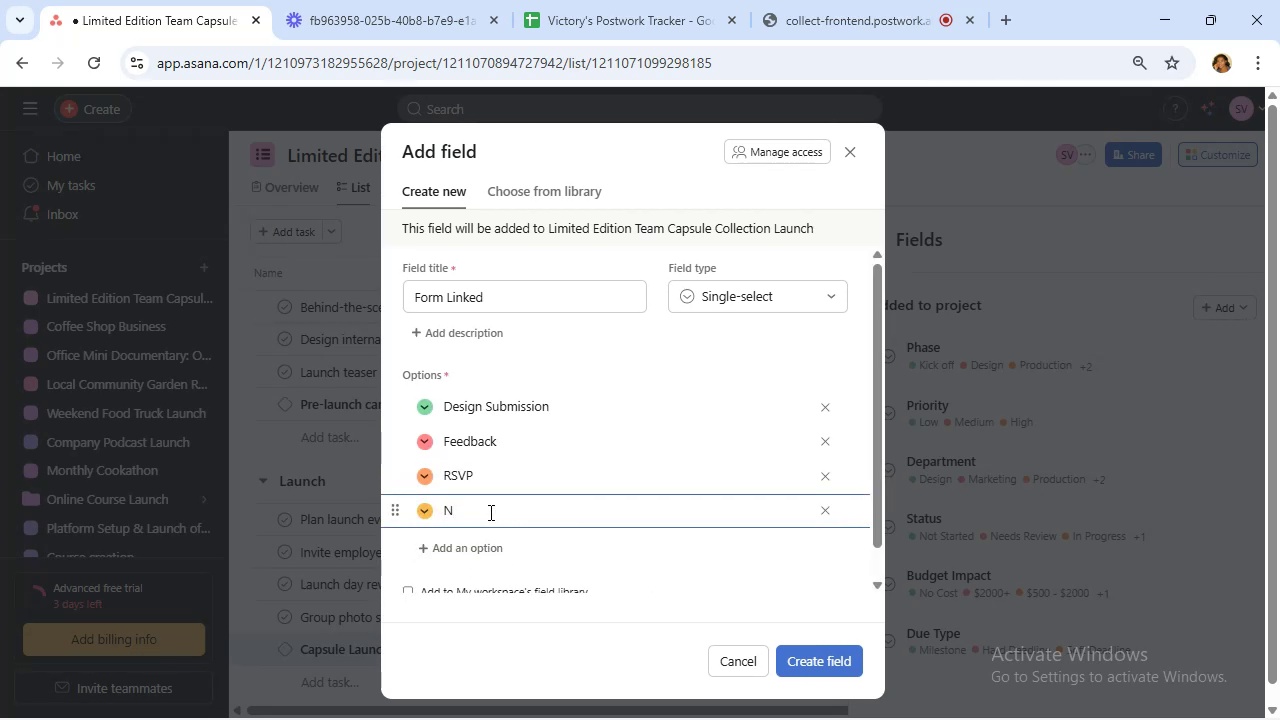 
key(Slash)
 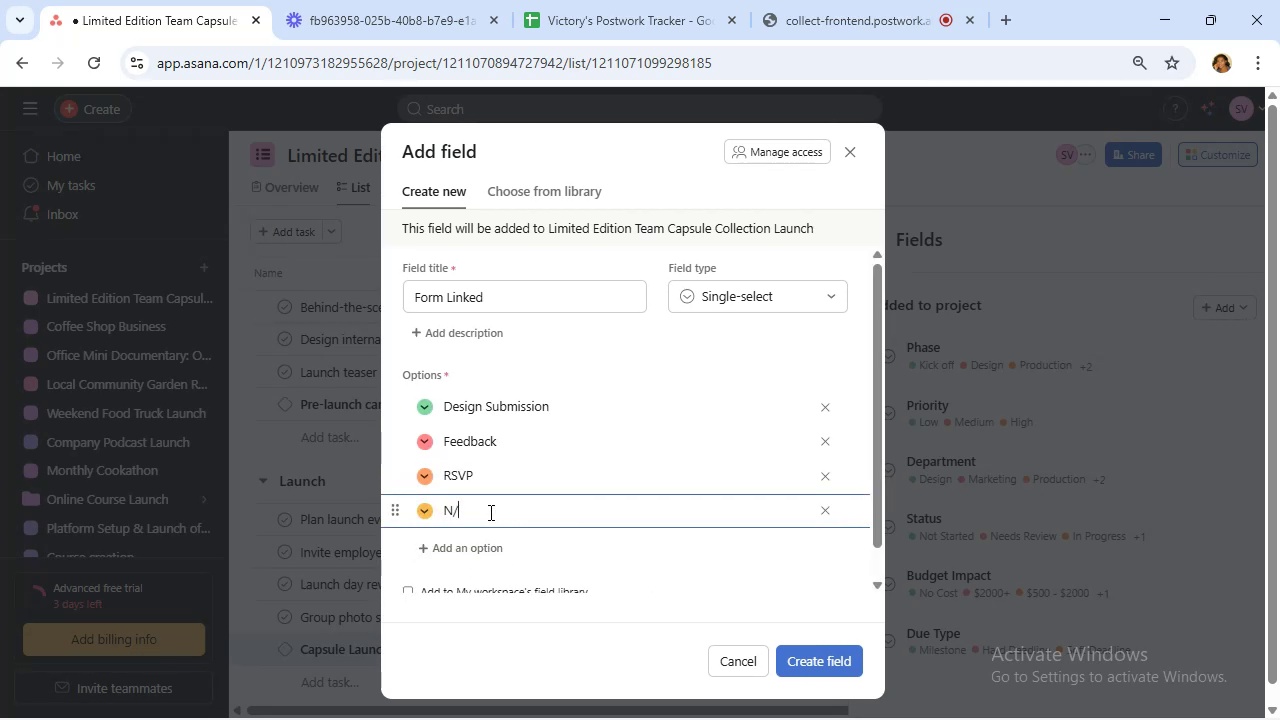 
key(Shift+A)
 